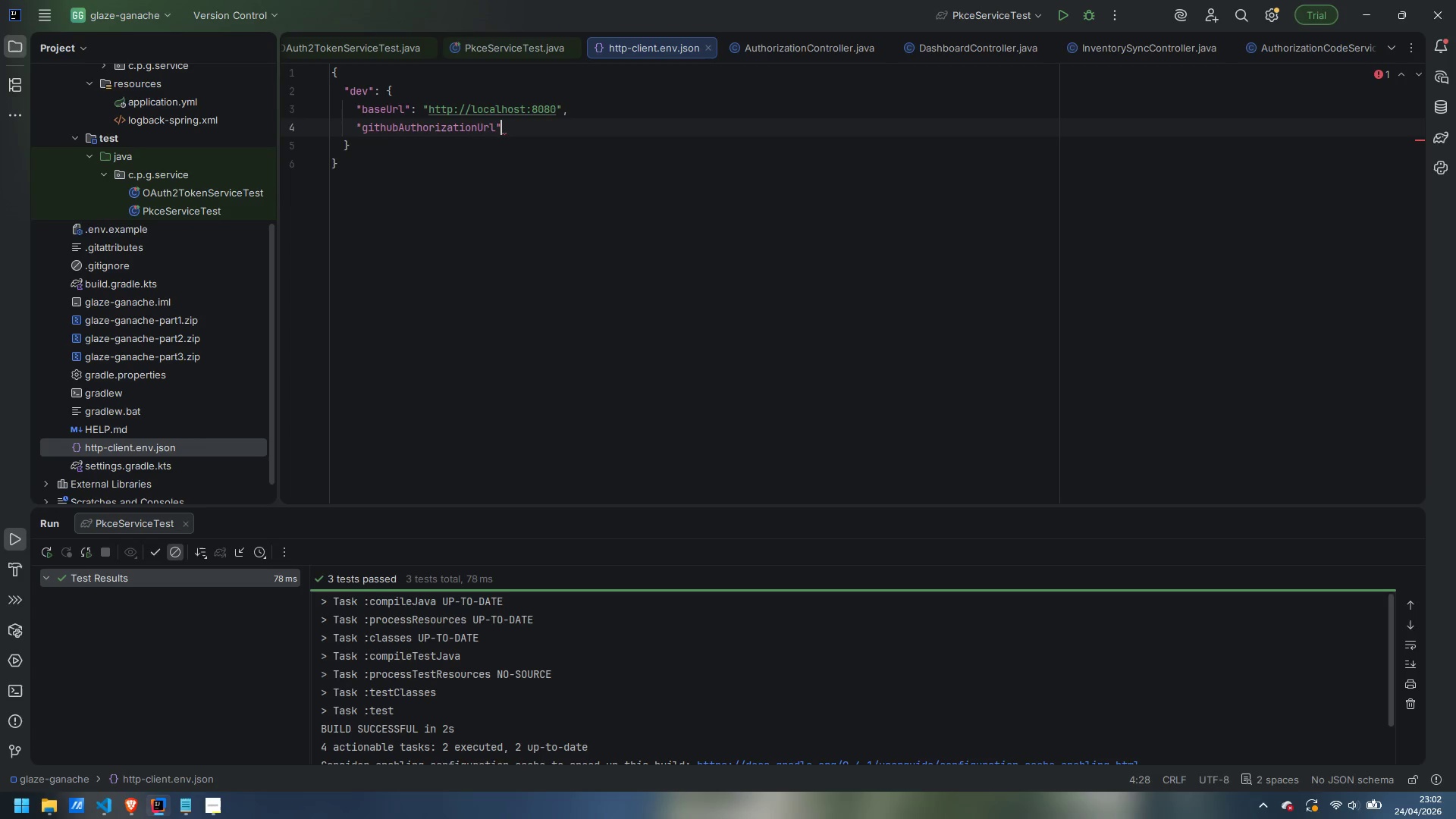 
key(Control+ArrowRight)
 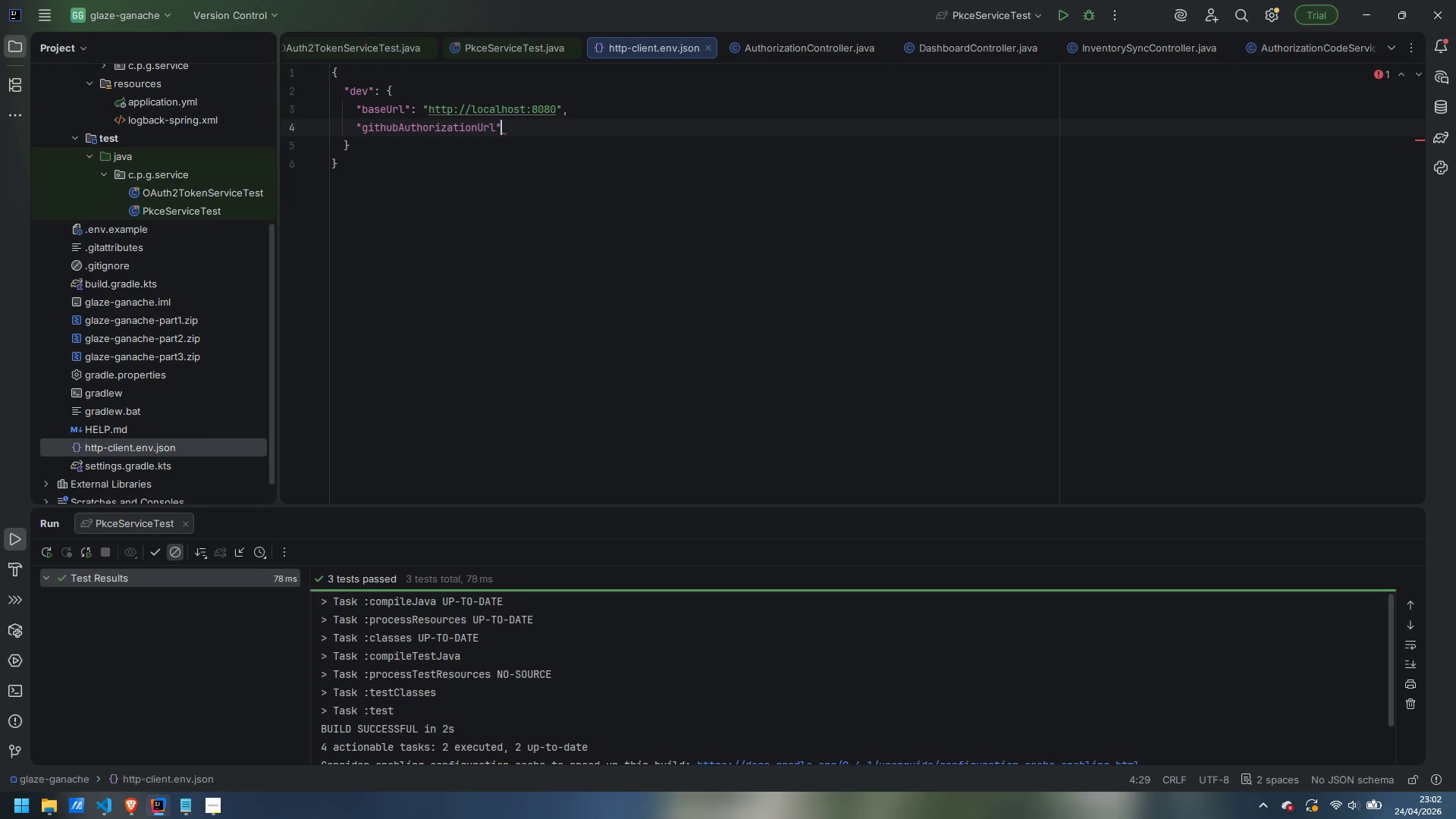 
type(: "https://github.com/)
 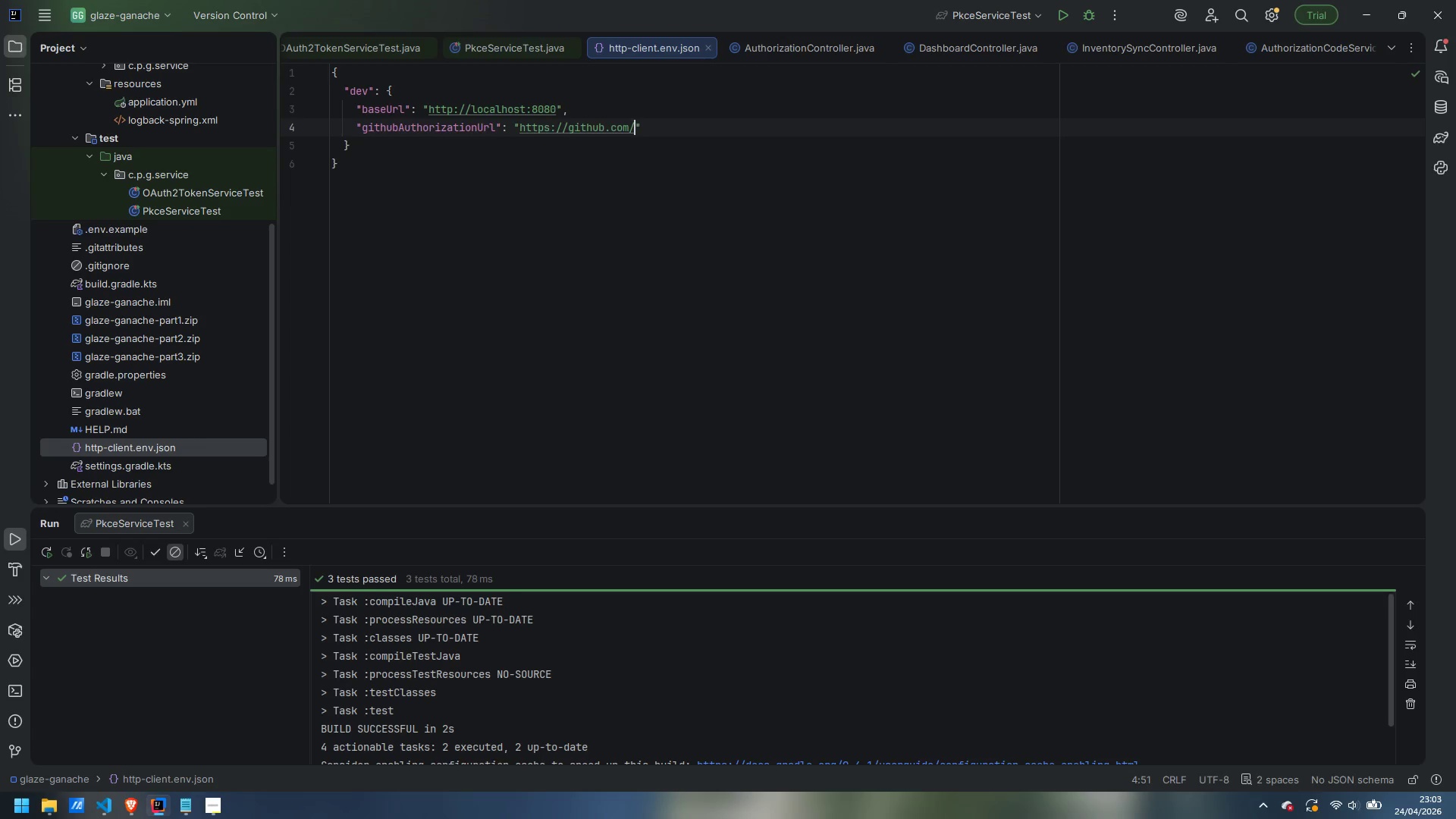 
type(login/au)
key(Backspace)
key(Backspace)
type(oauth/authorize)
 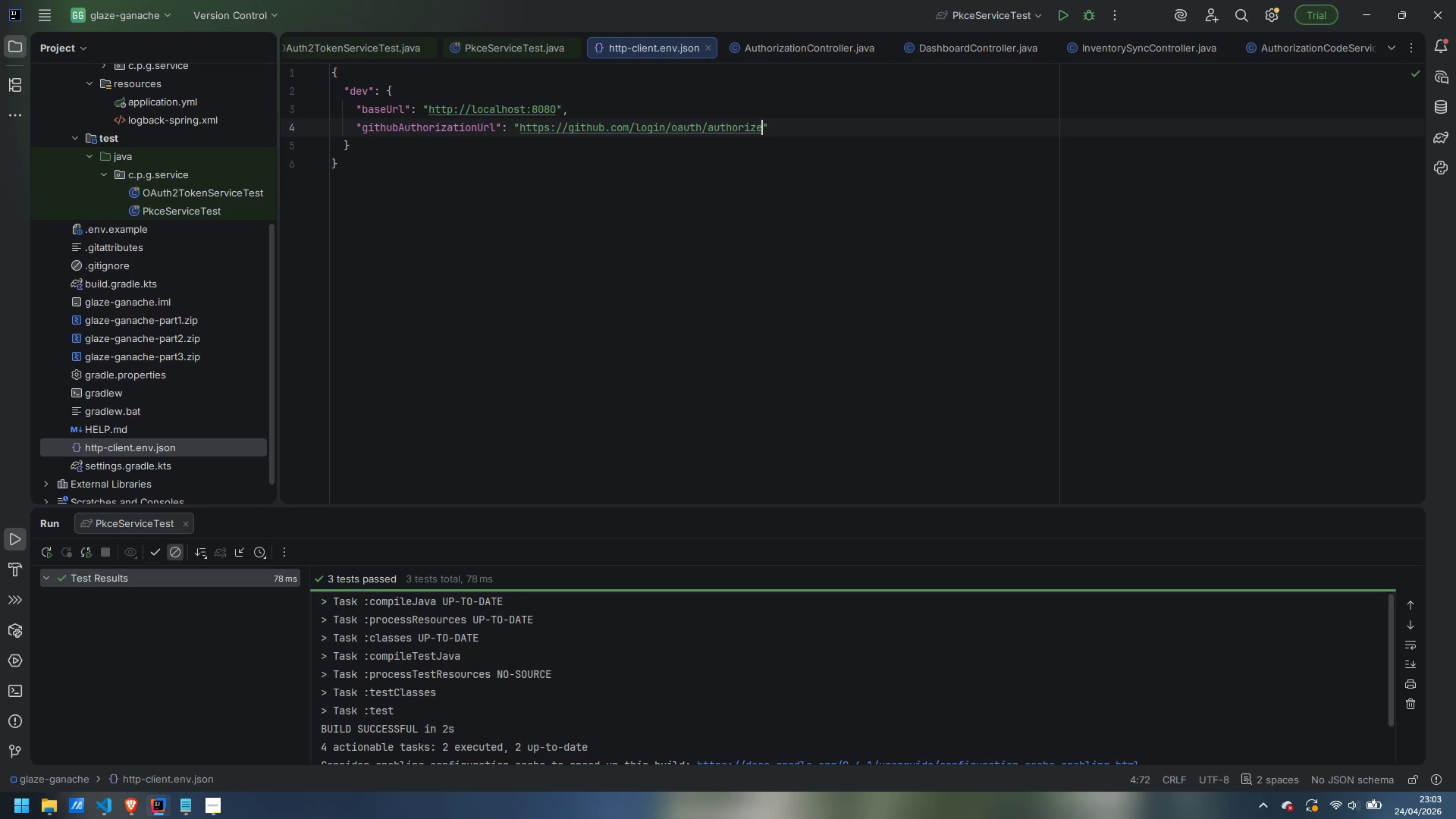 
key(ArrowRight)
 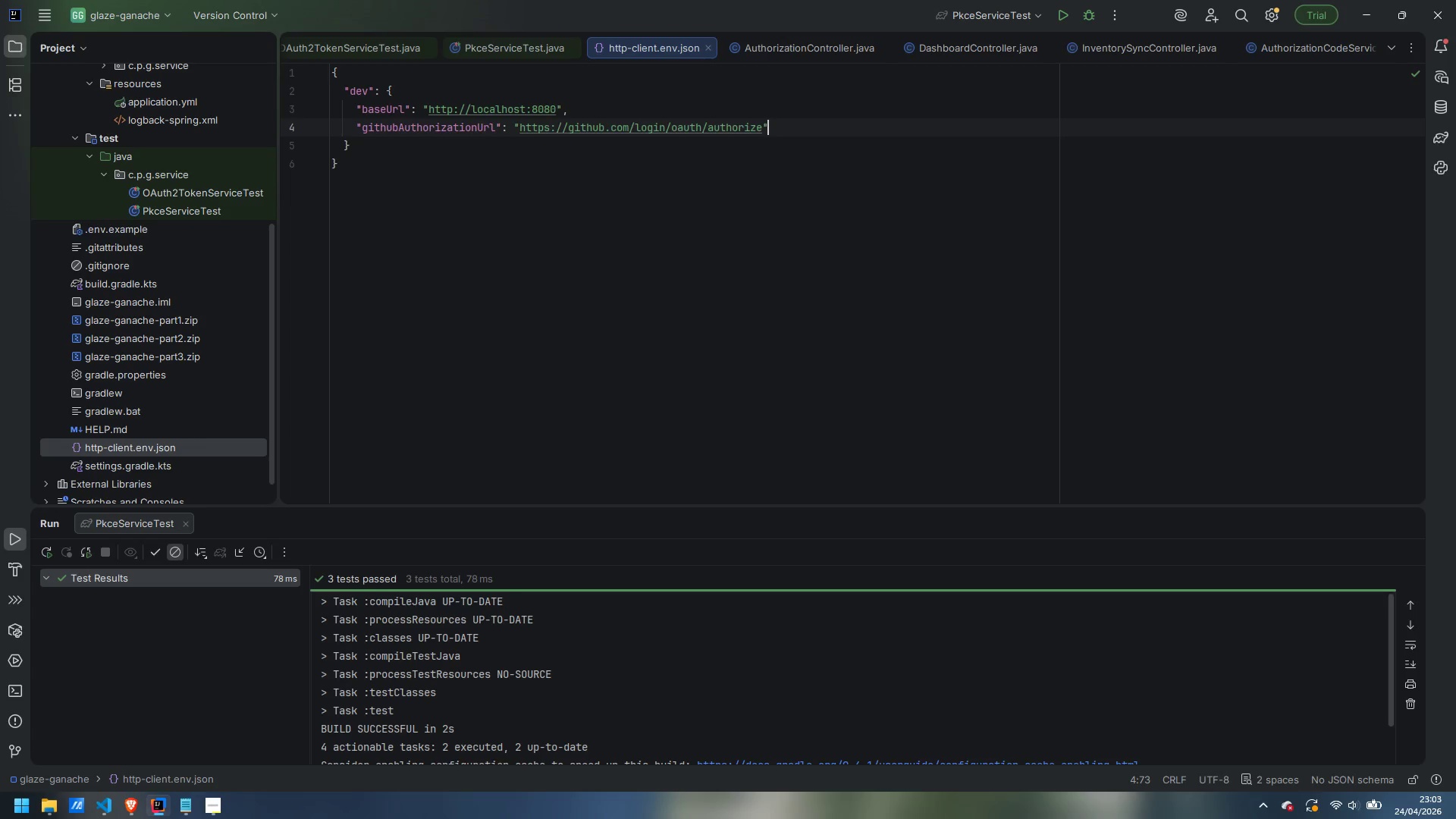 
key(Comma)
 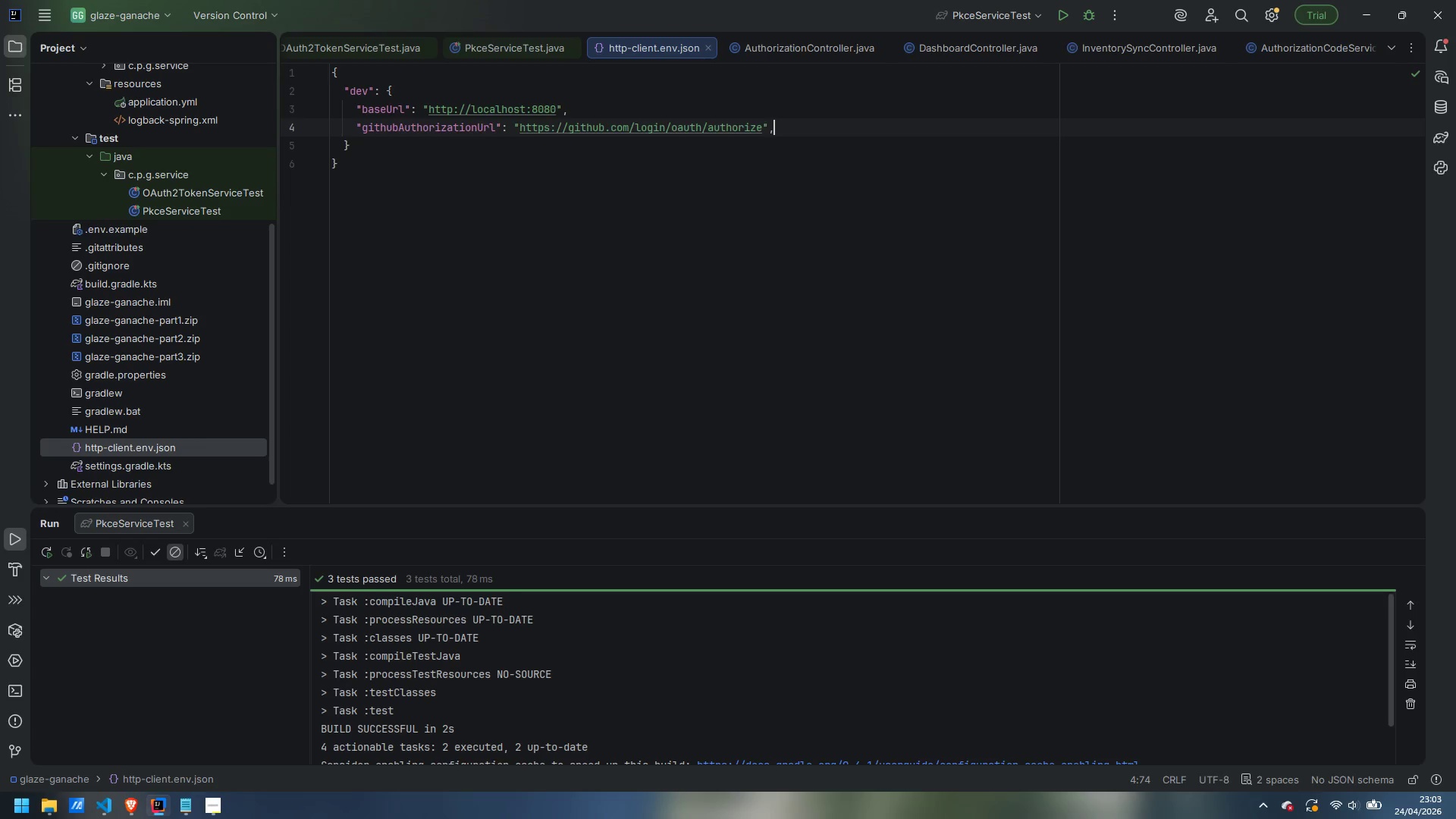 
key(Enter)
 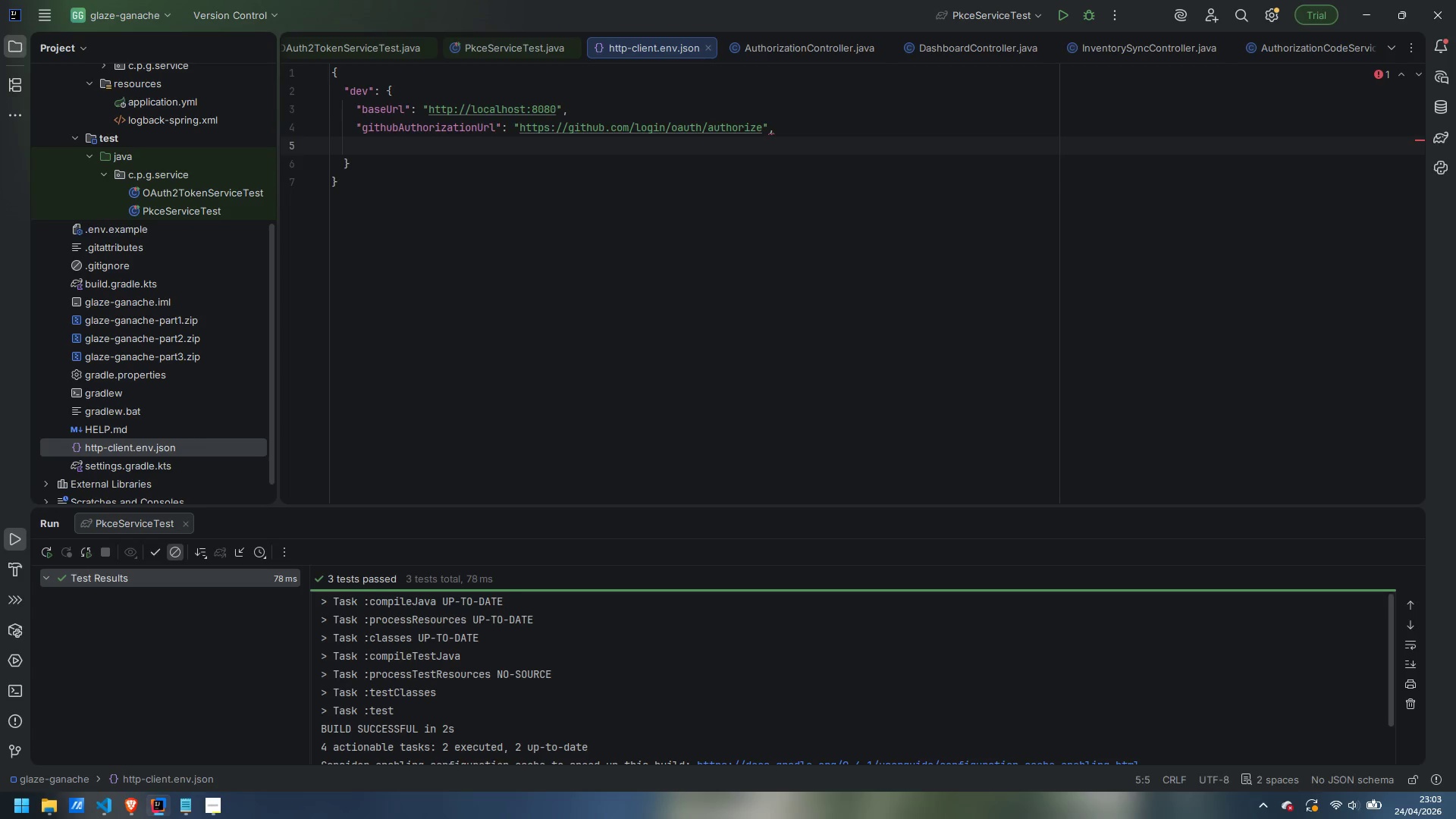 
type("github)
 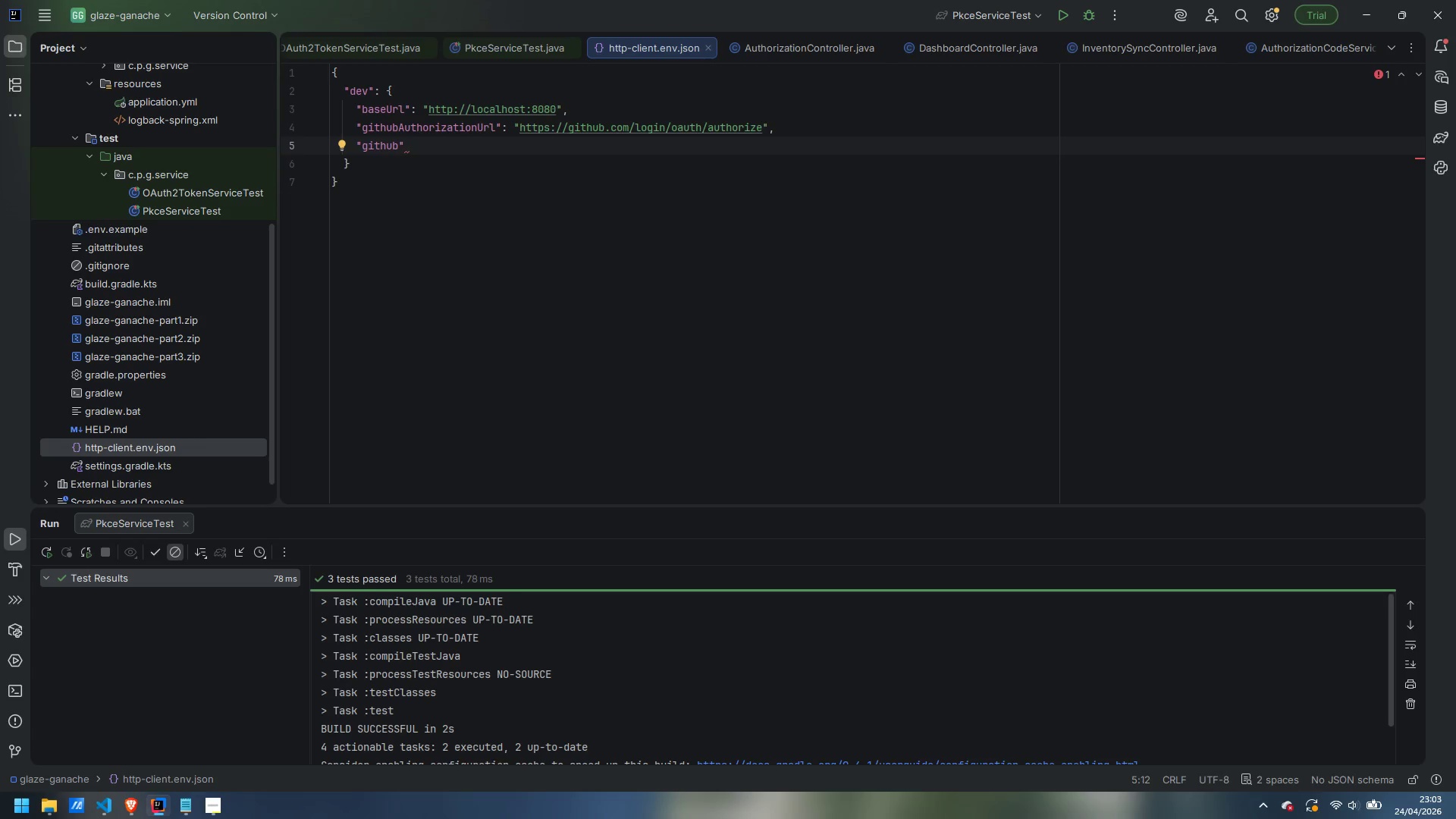 
type(TokenUri)
key(Backspace)
type(l)
 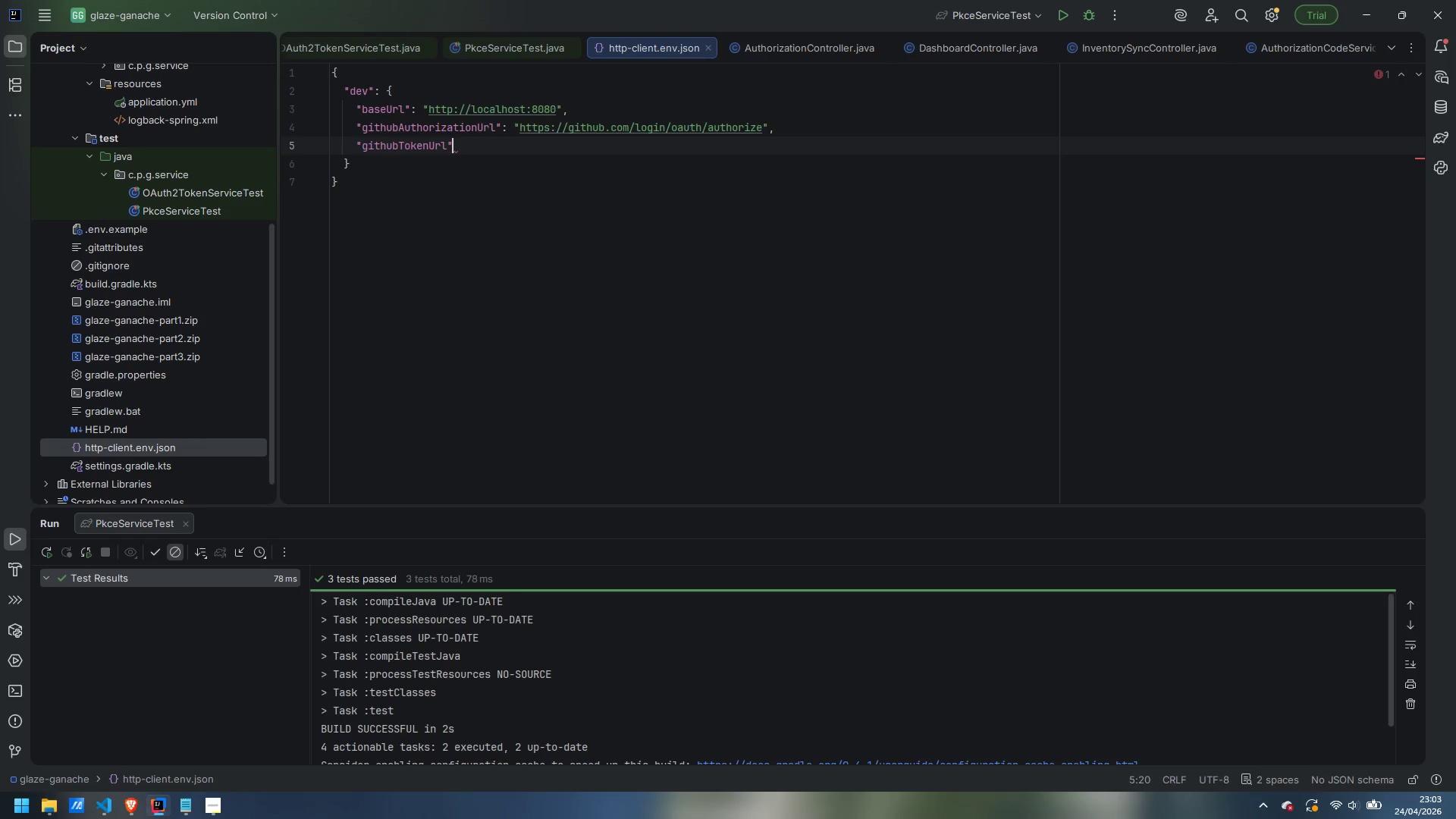 
 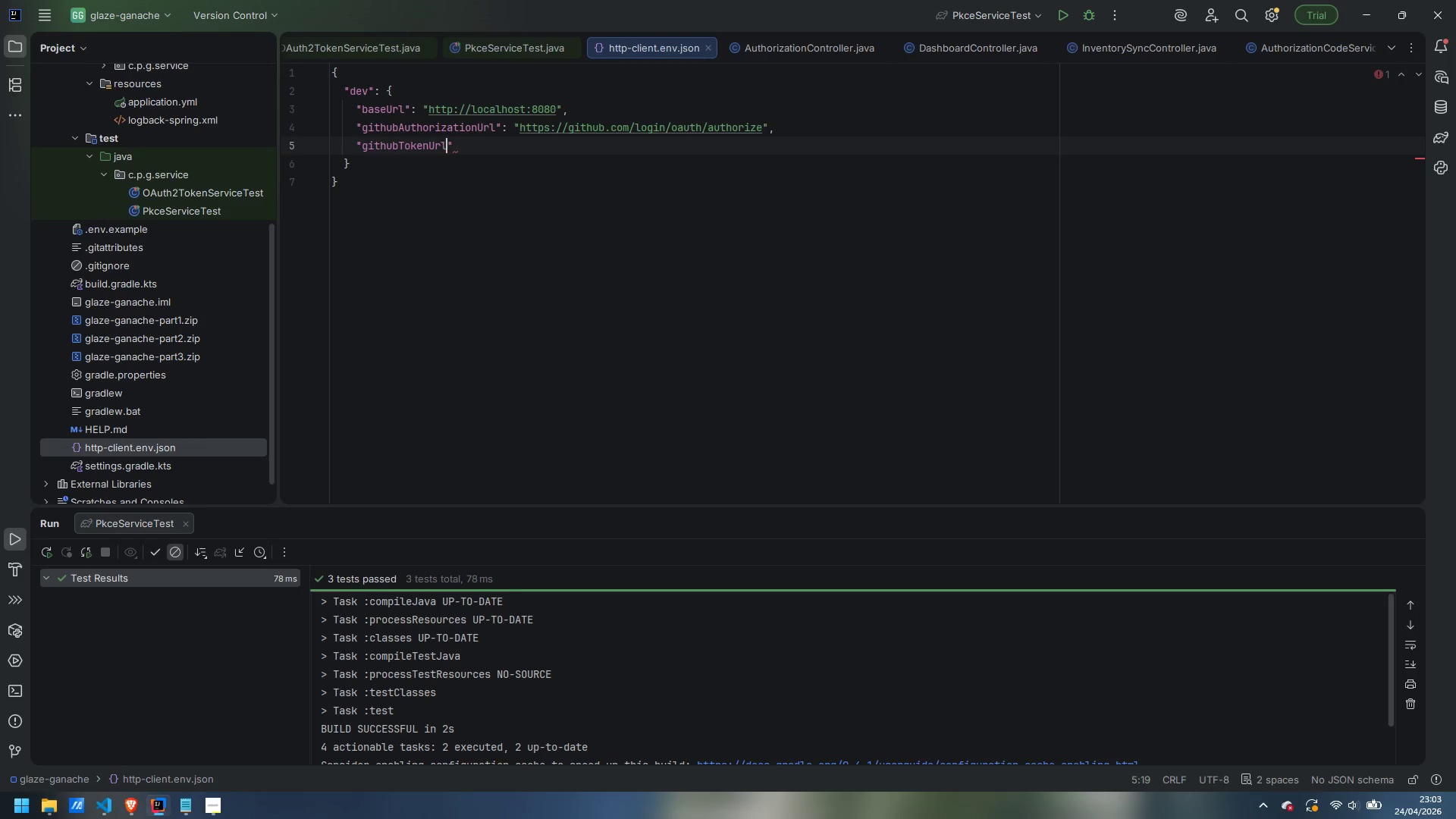 
key(ArrowRight)
 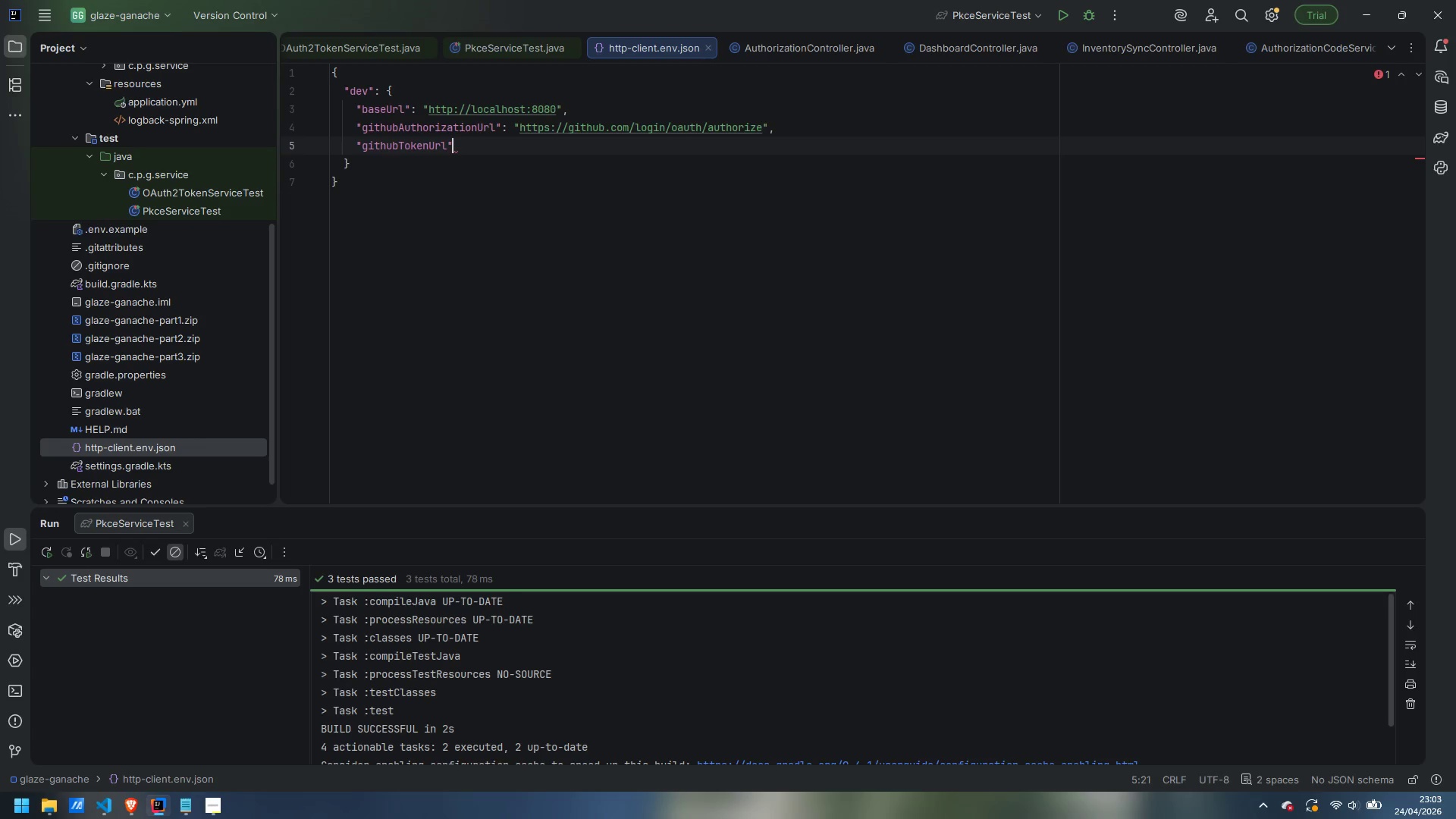 
type(: "http:)
key(Backspace)
type(s://github.com/login/oauth/access_token)
 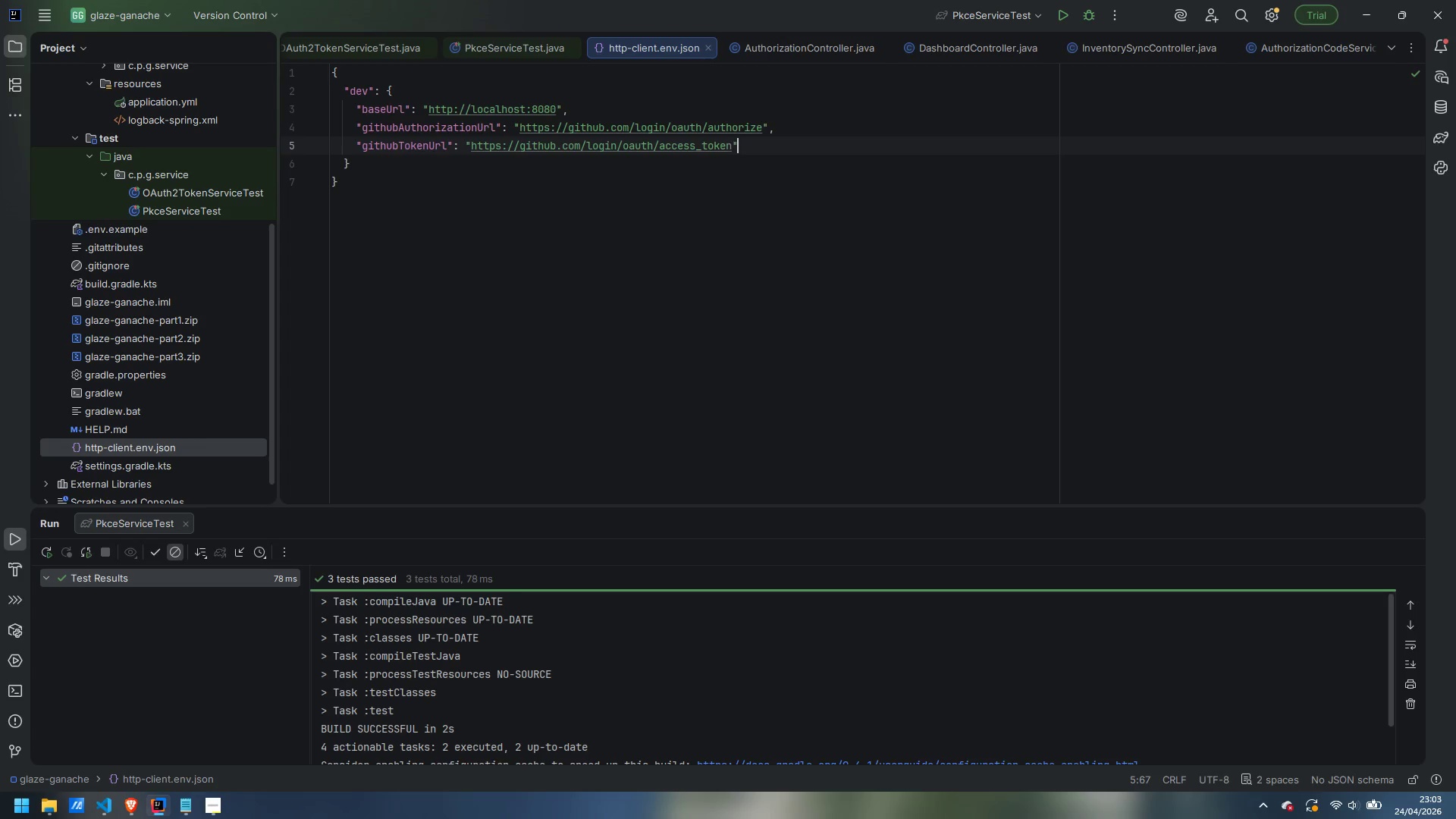 
 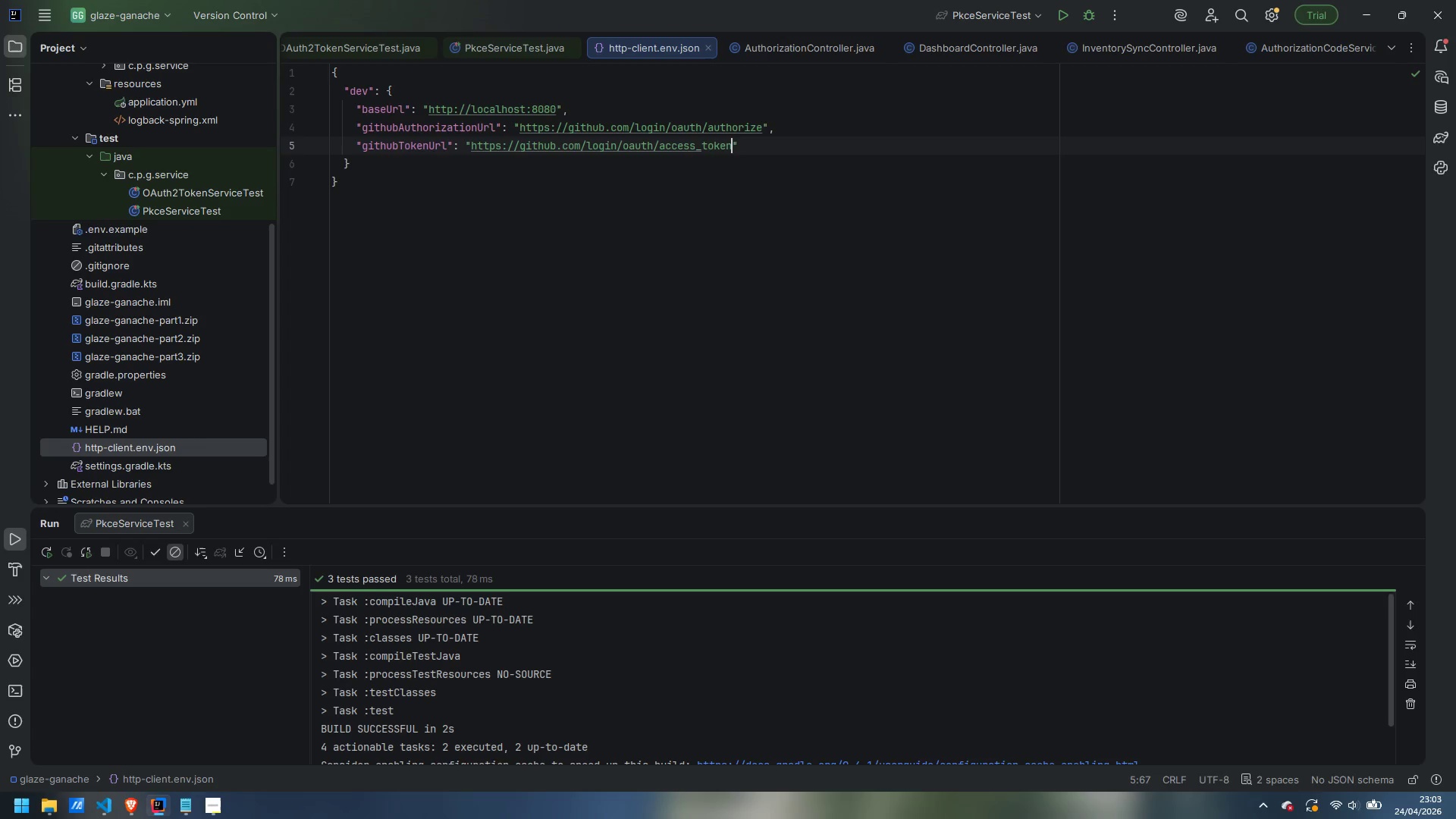 
key(ArrowRight)
 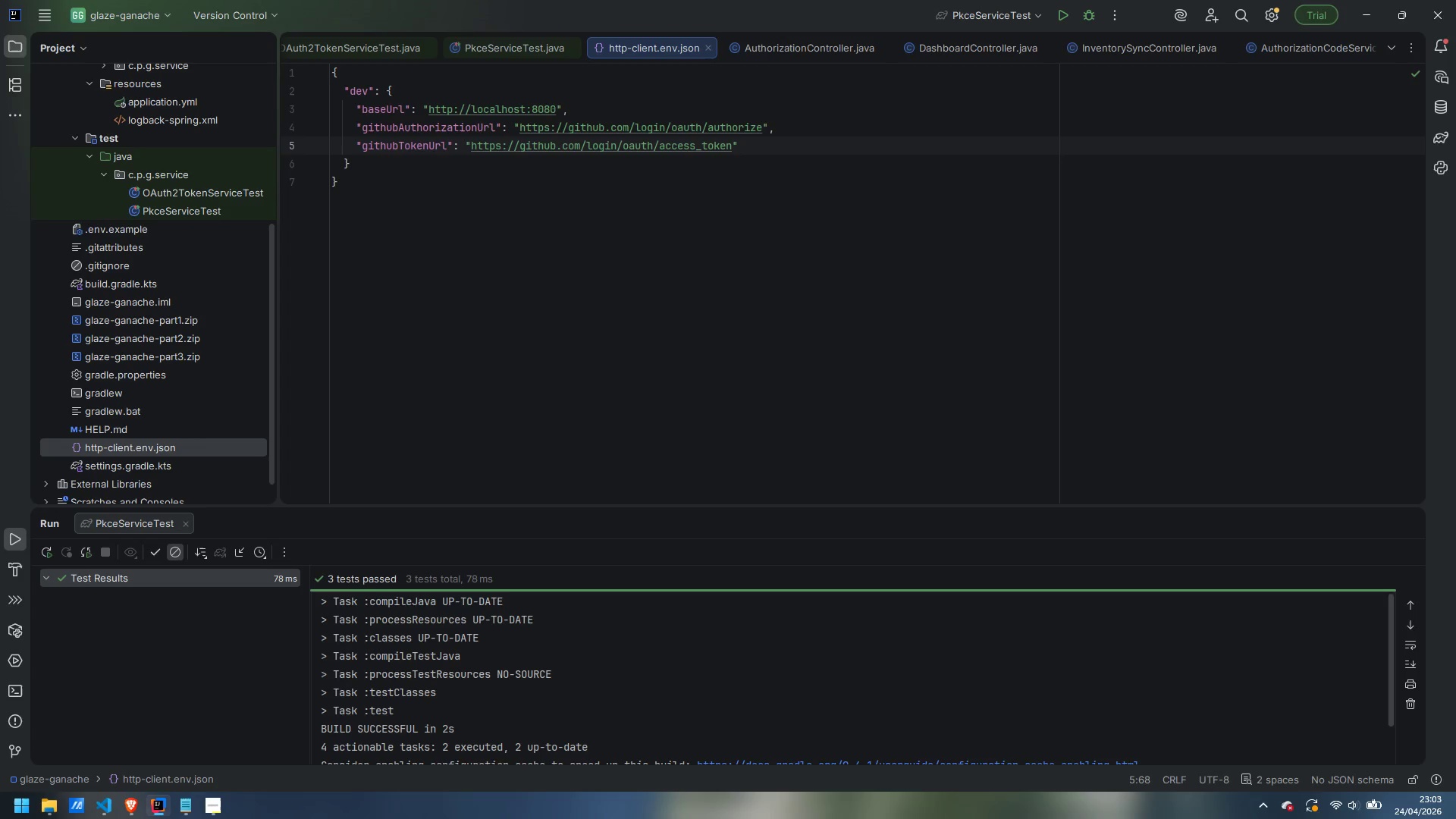 
key(Comma)
 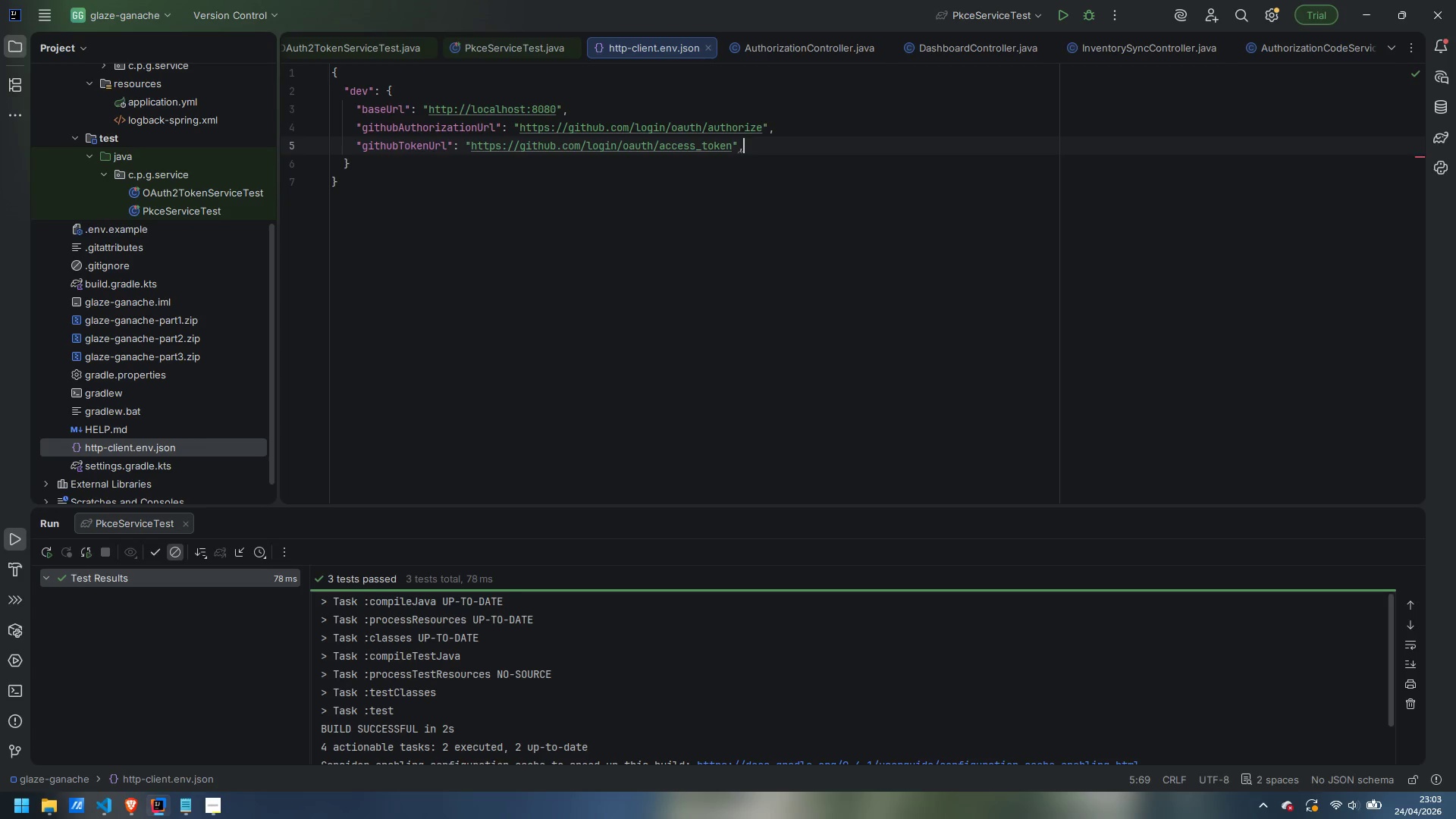 
key(Enter)
 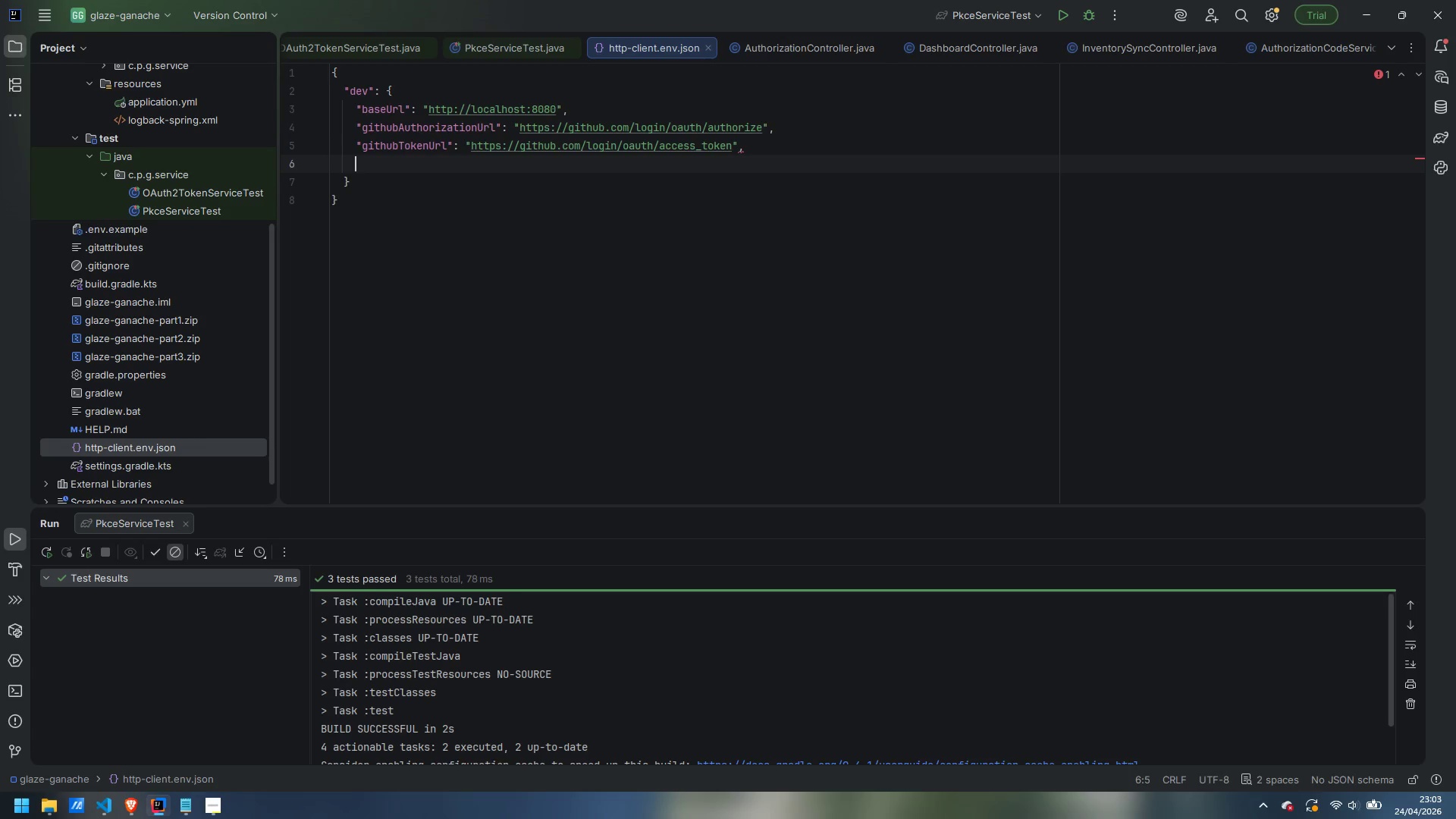 
type("githubUserInfoUrl)
 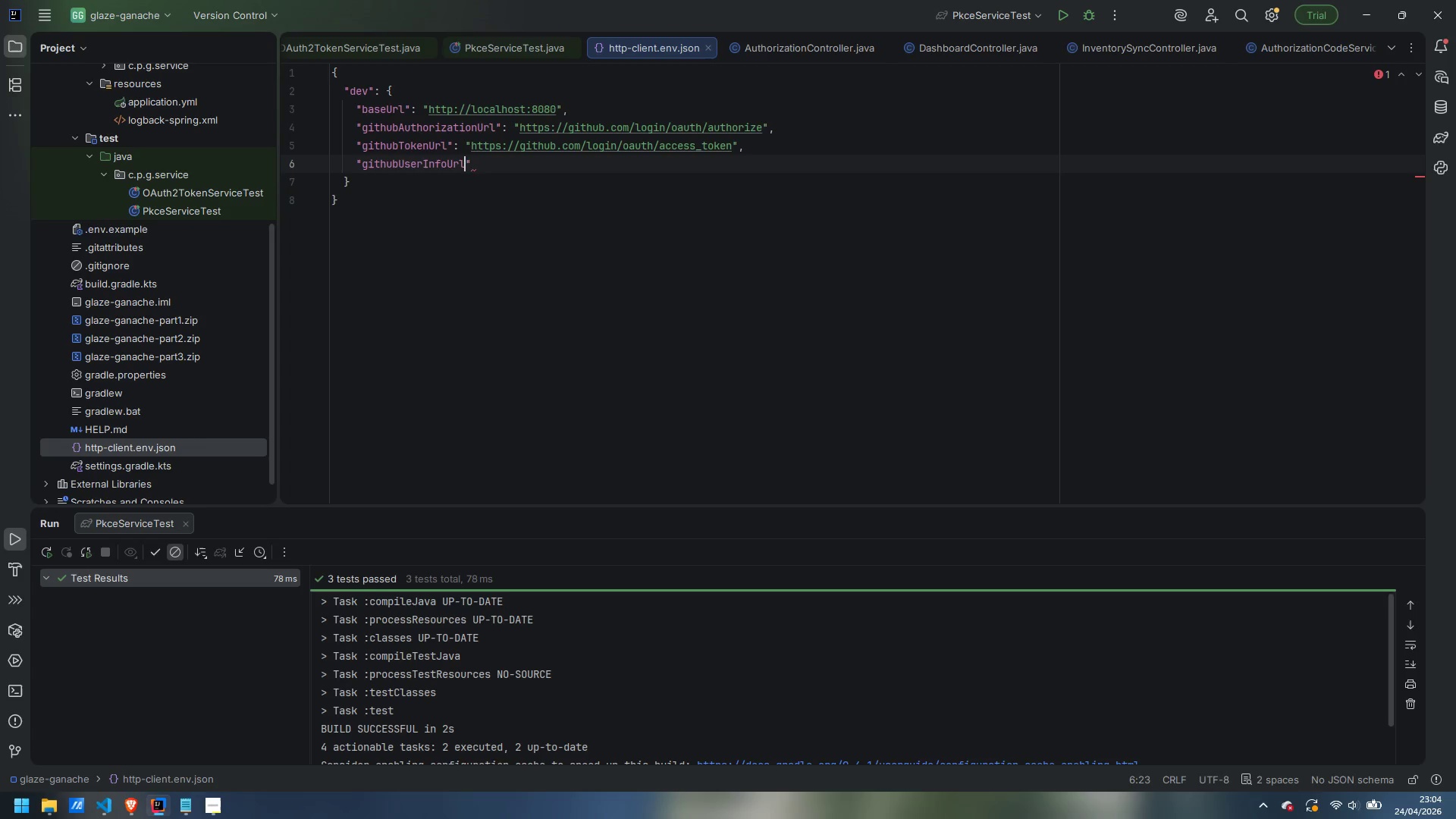 
key(ArrowRight)
 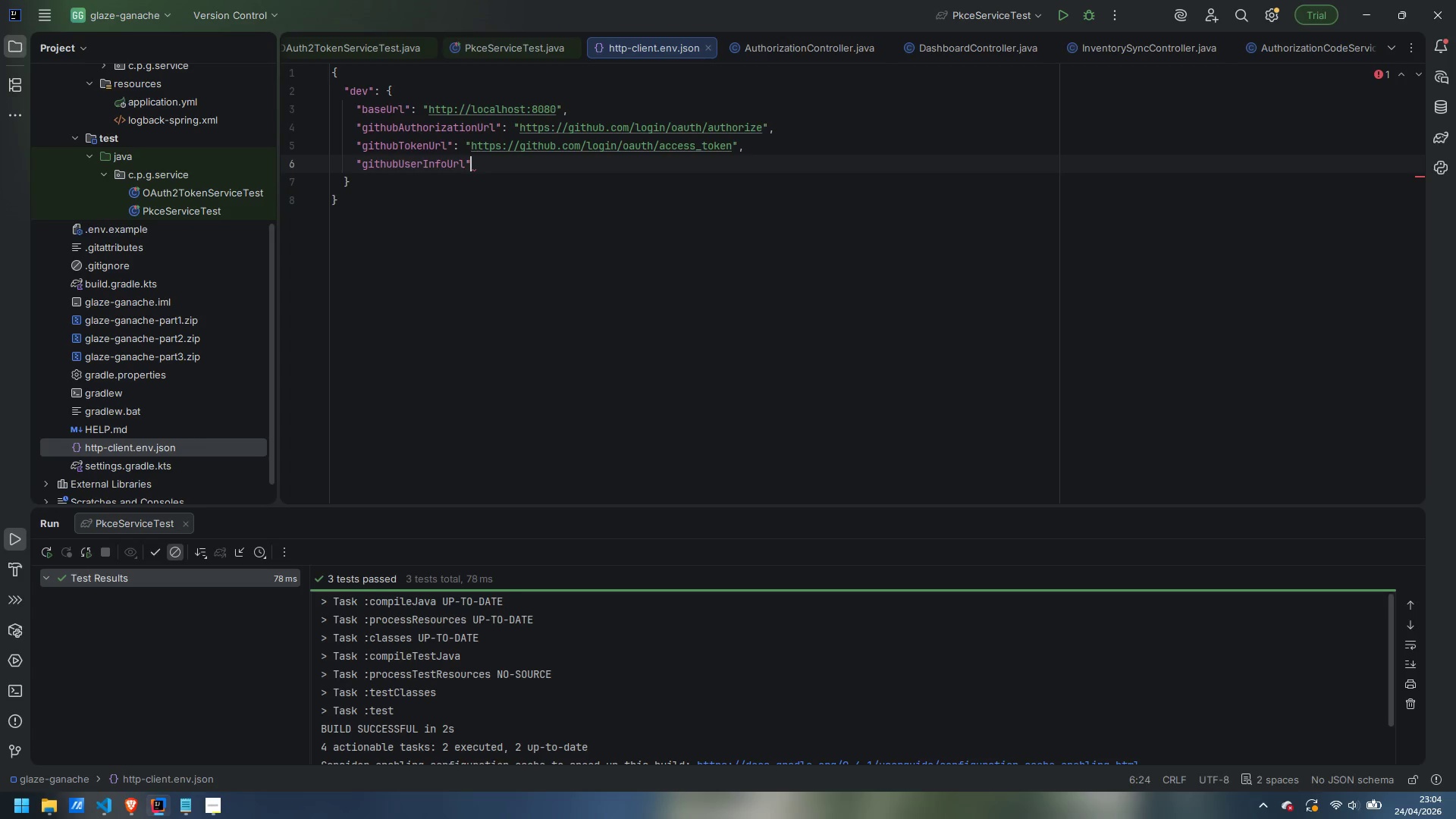 
type(: "https://api.github.com/user)
 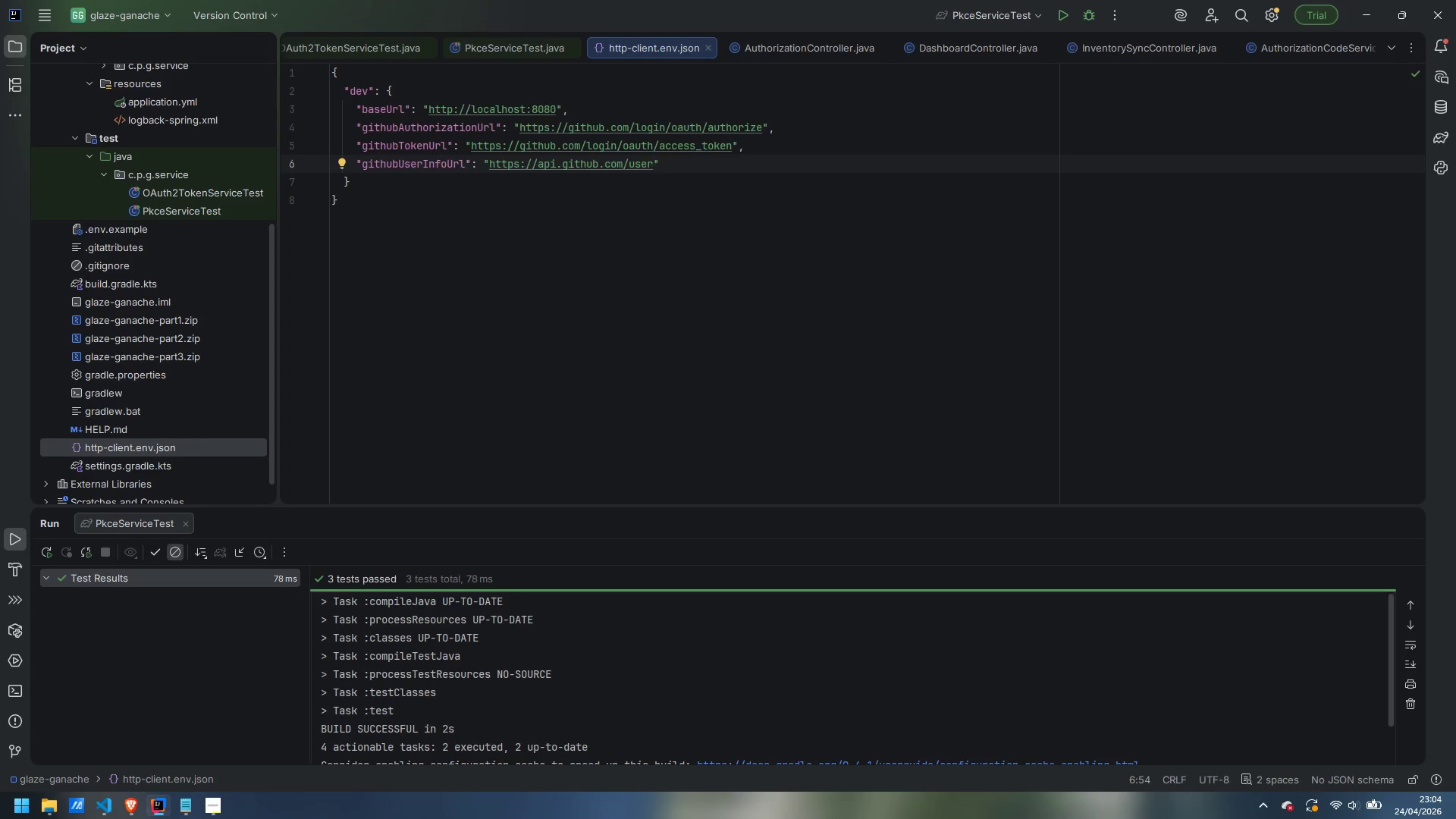 
key(ArrowRight)
 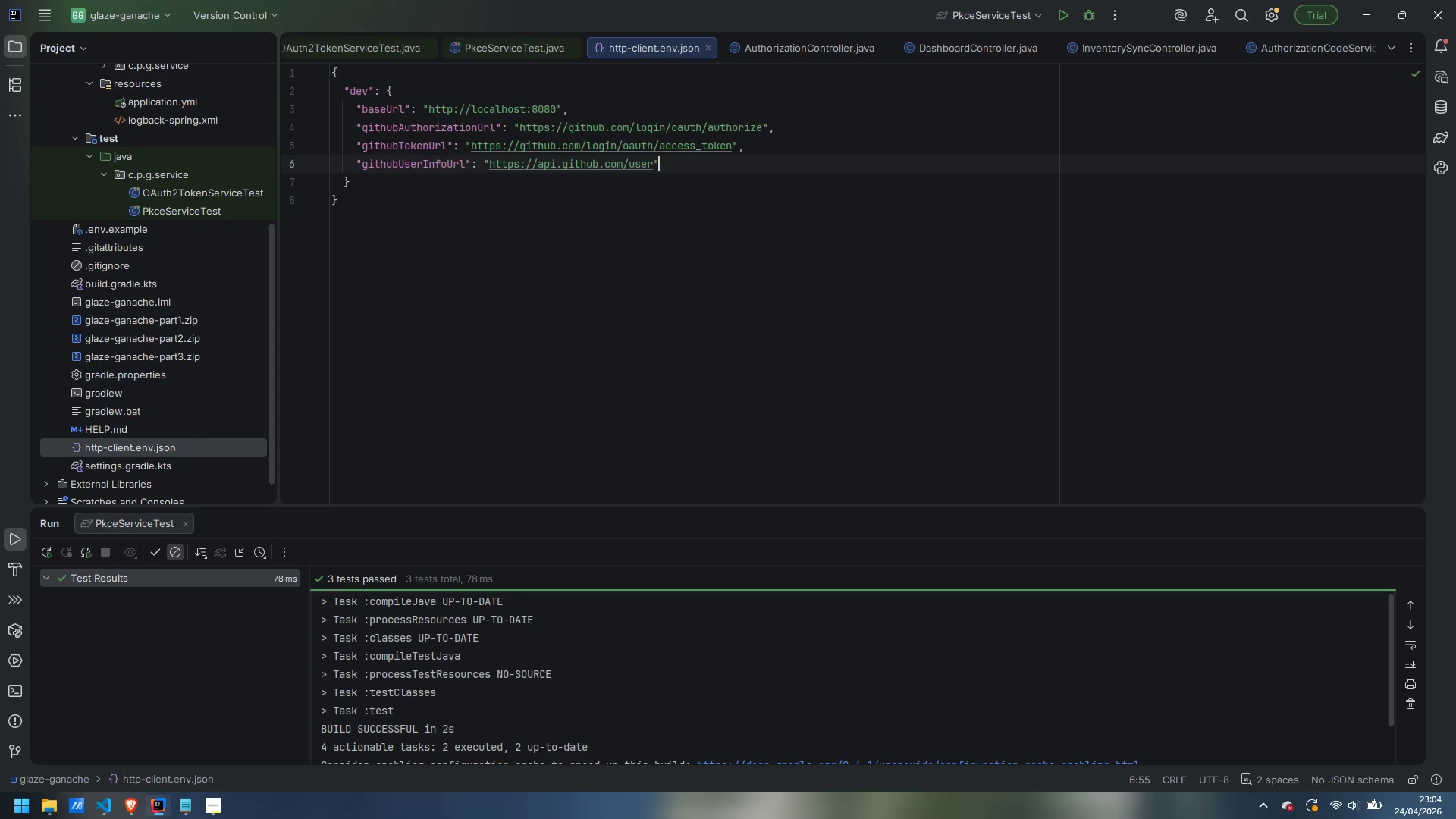 
key(Comma)
 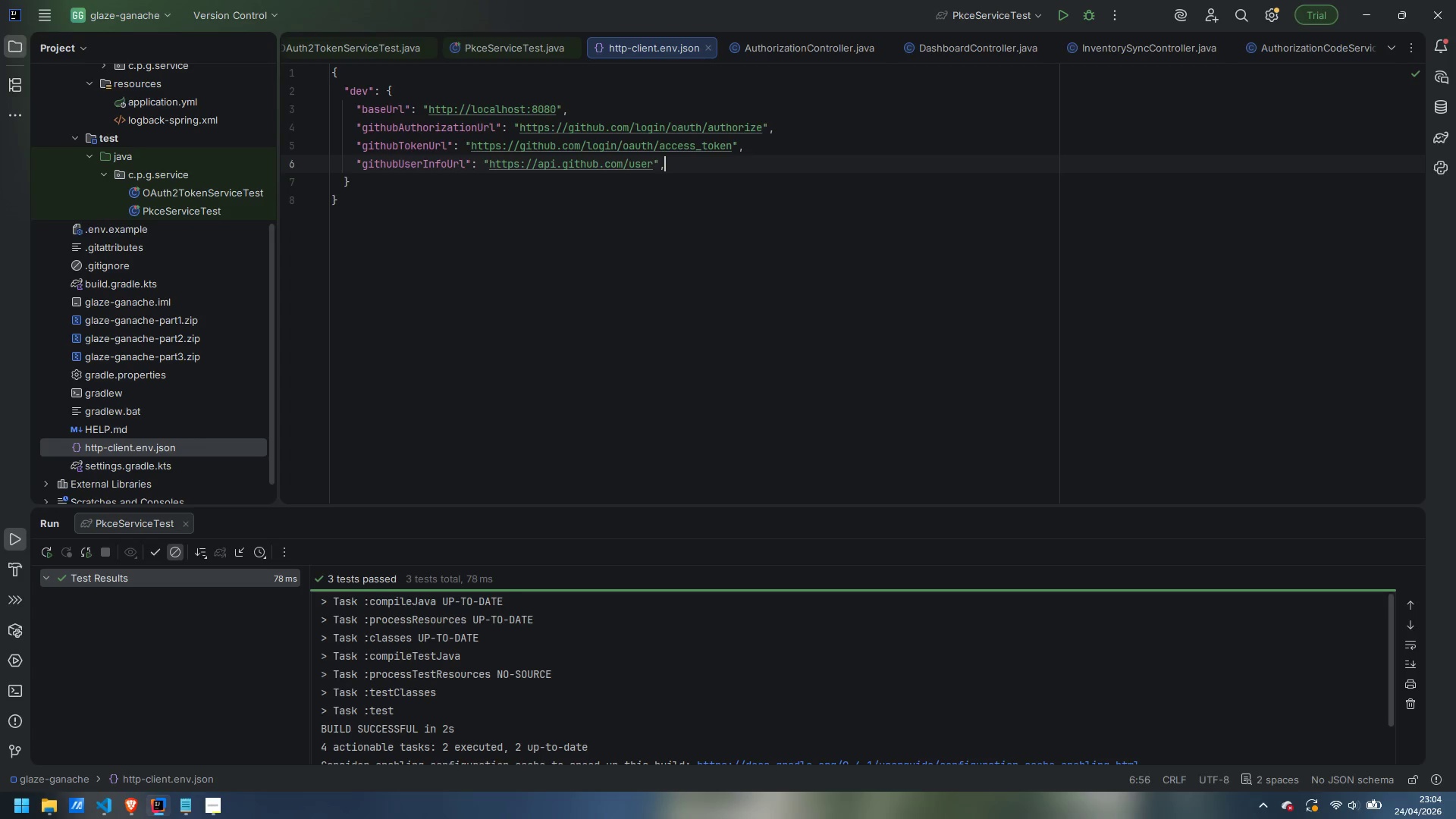 
key(Enter)
 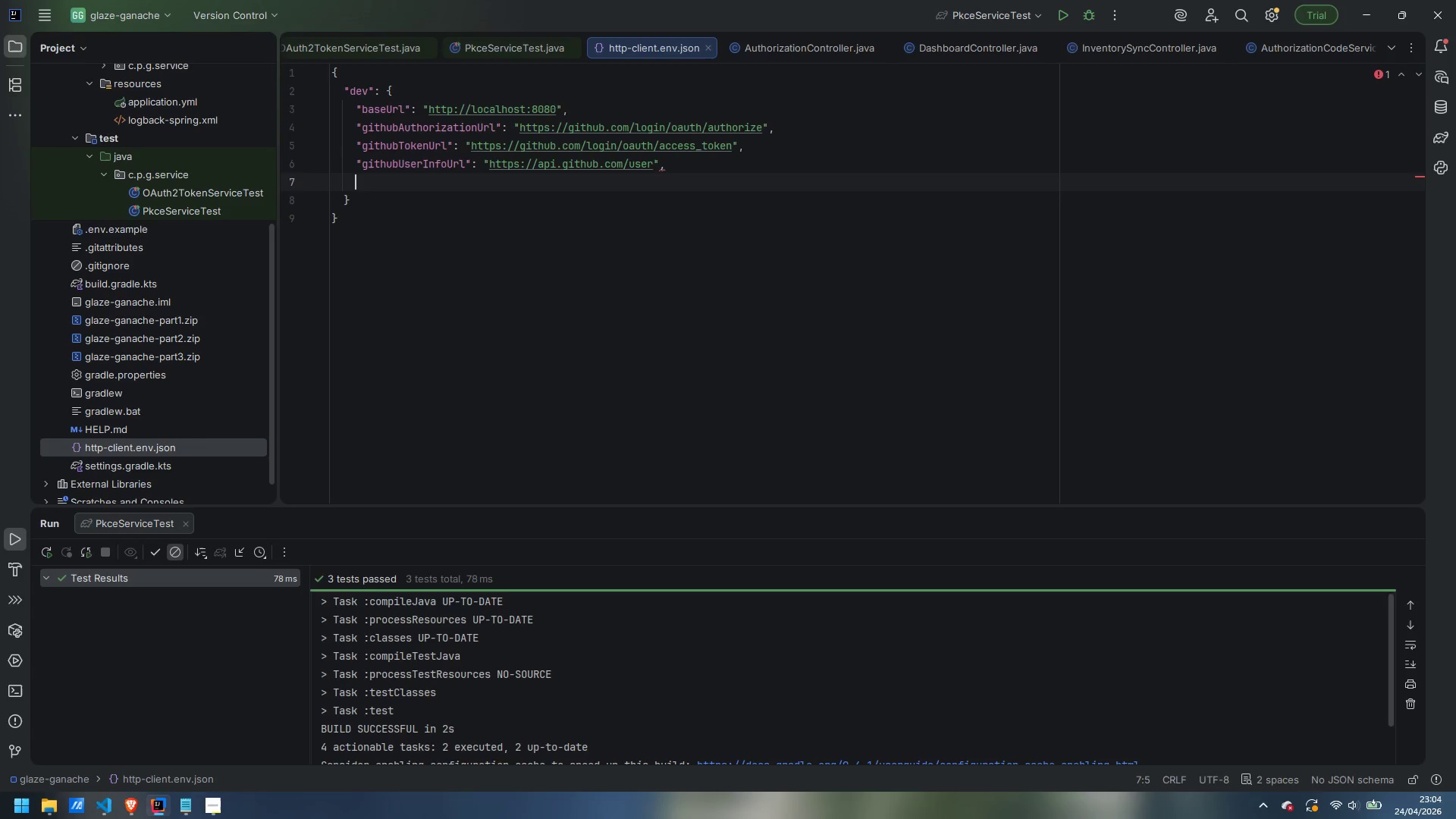 
type("provider)
 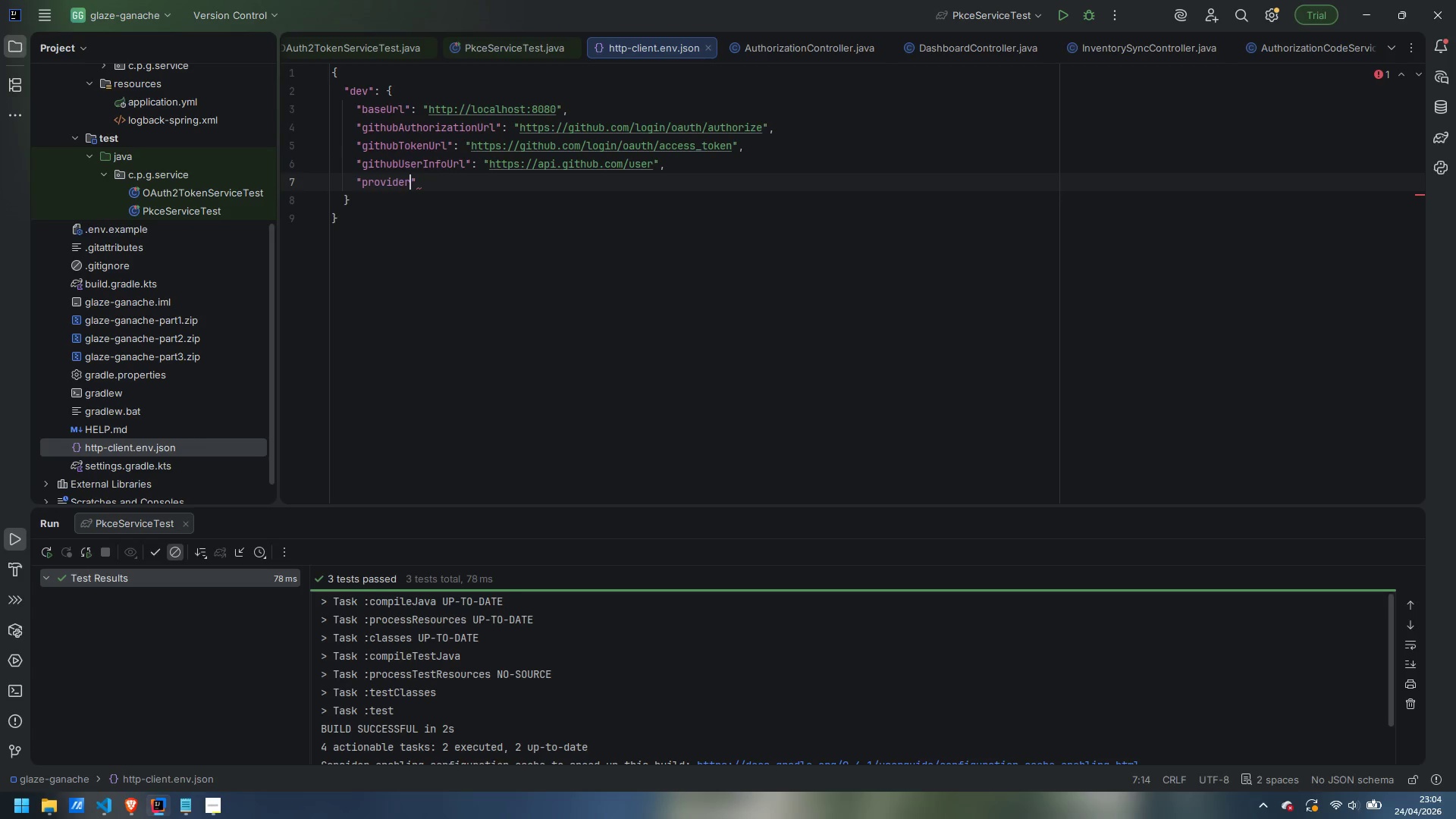 
key(ArrowRight)
 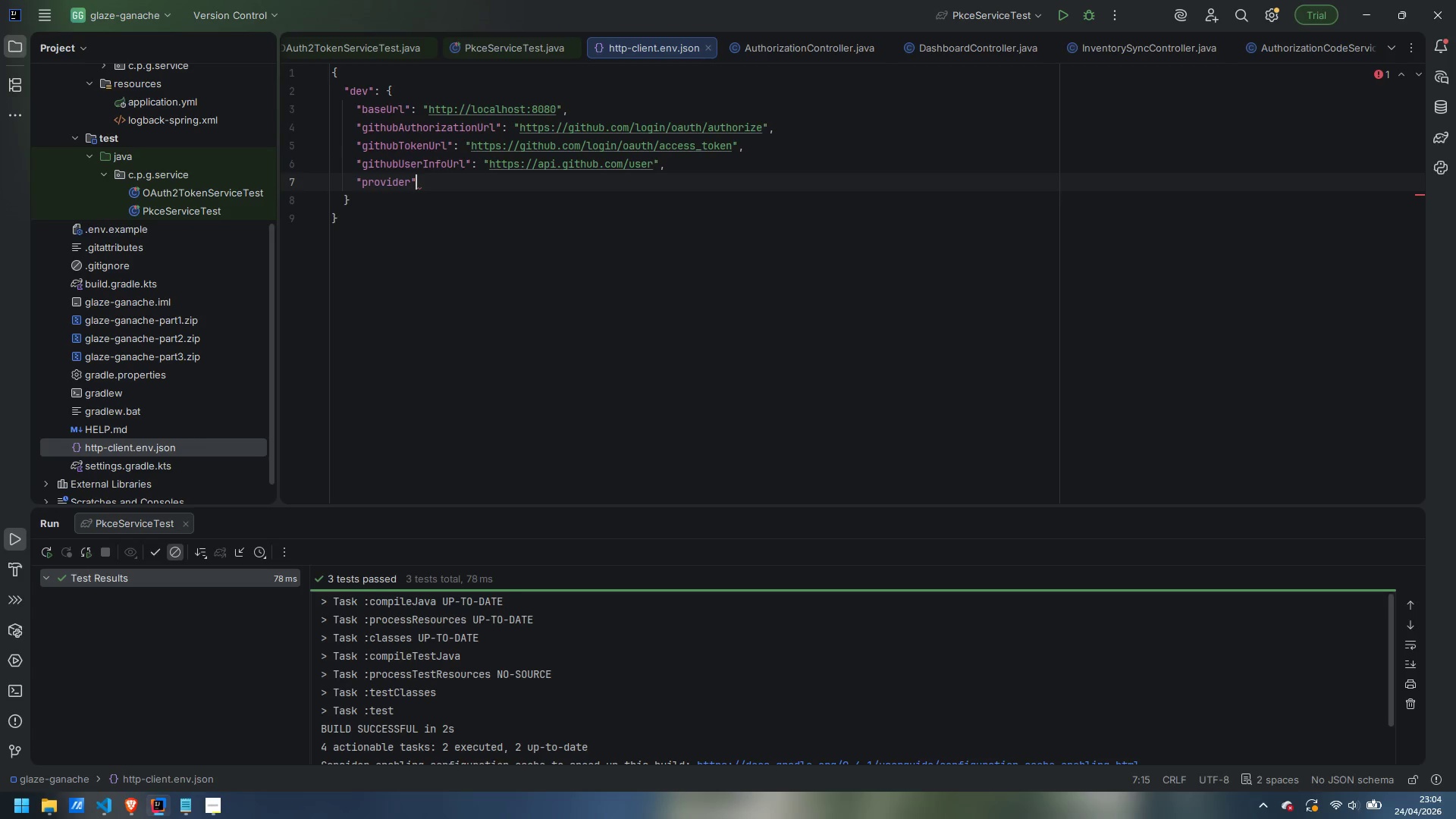 
type(: "github)
 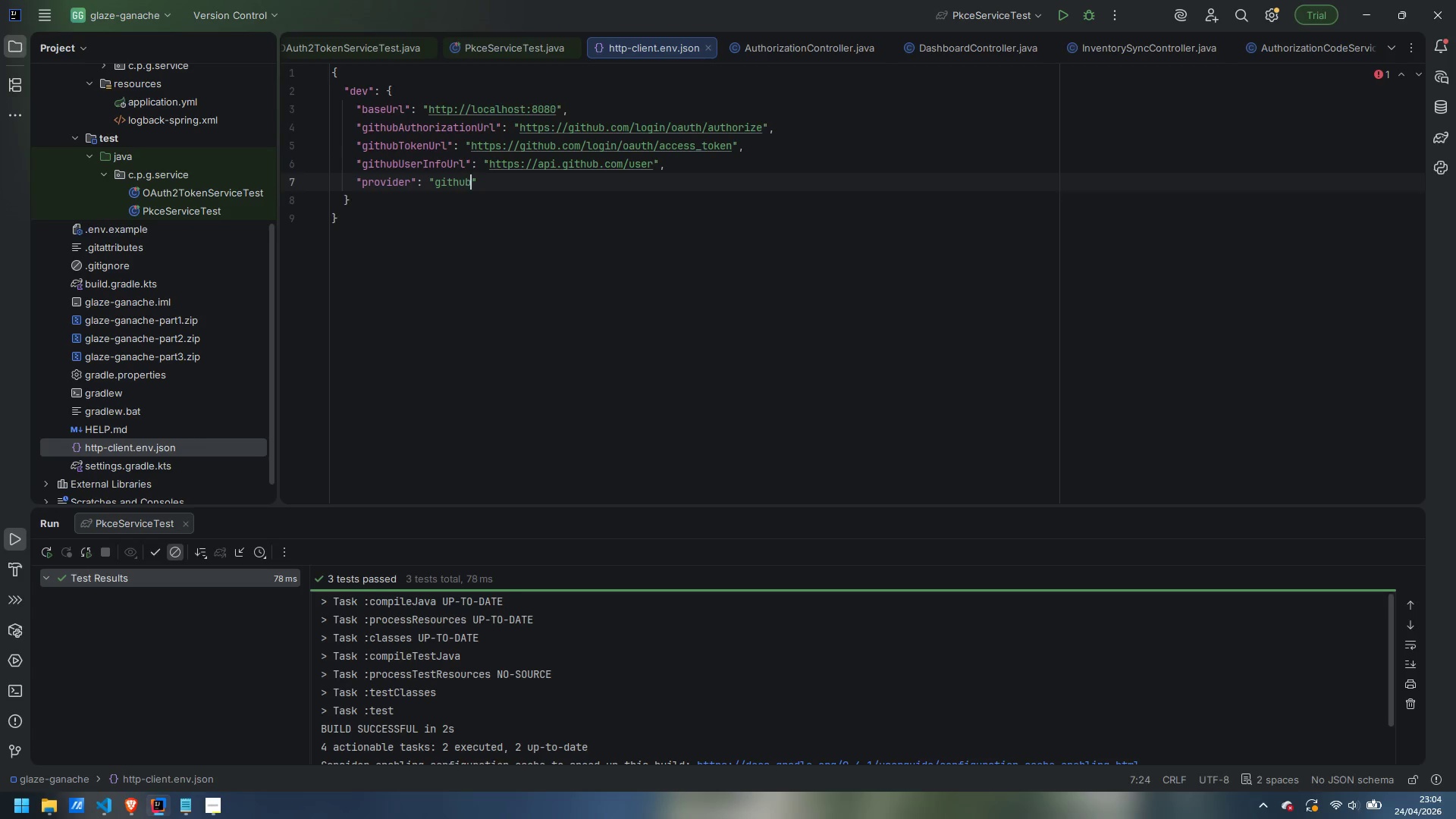 
key(ArrowDown)
 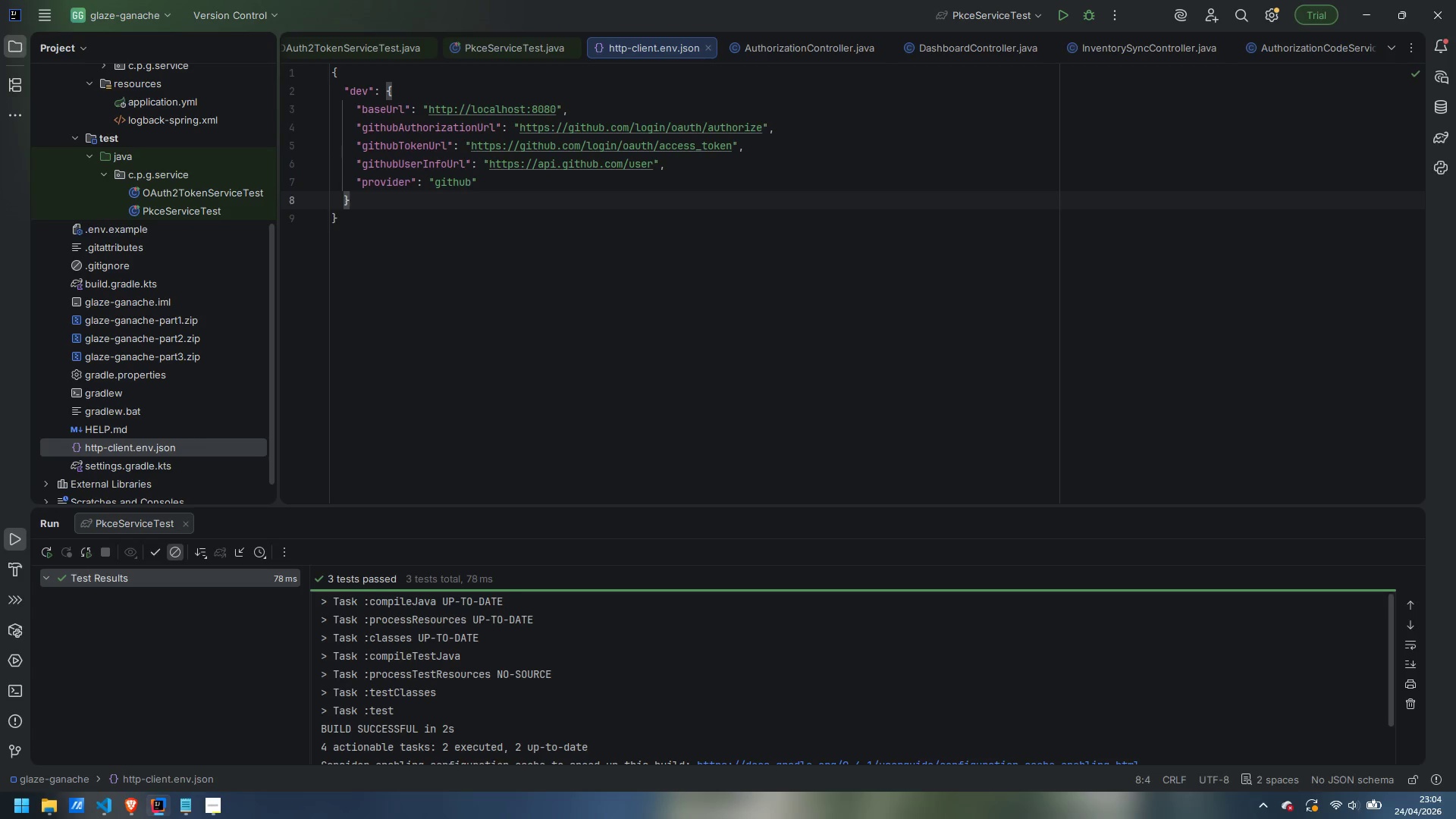 
key(Comma)
 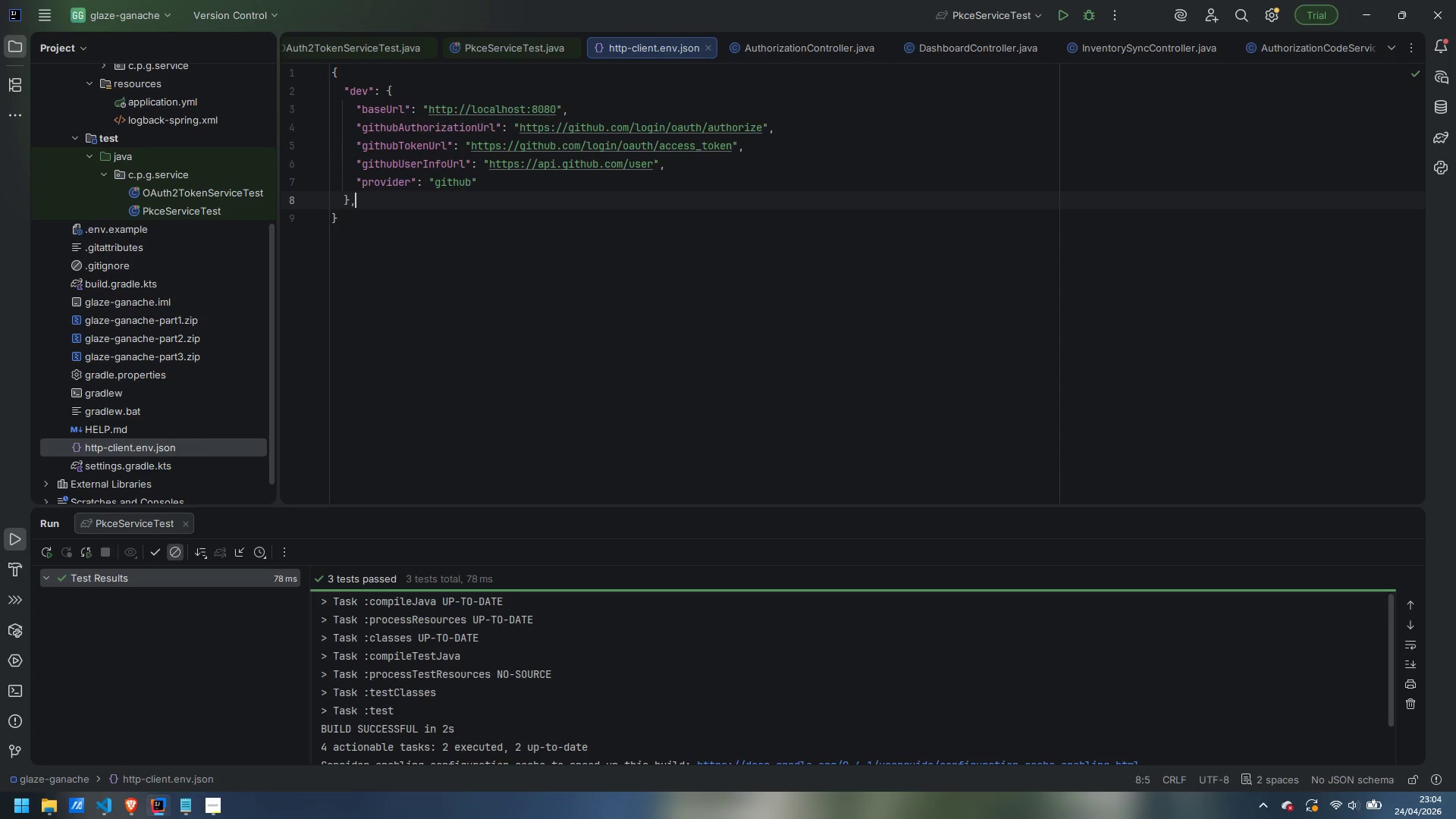 
key(Enter)
 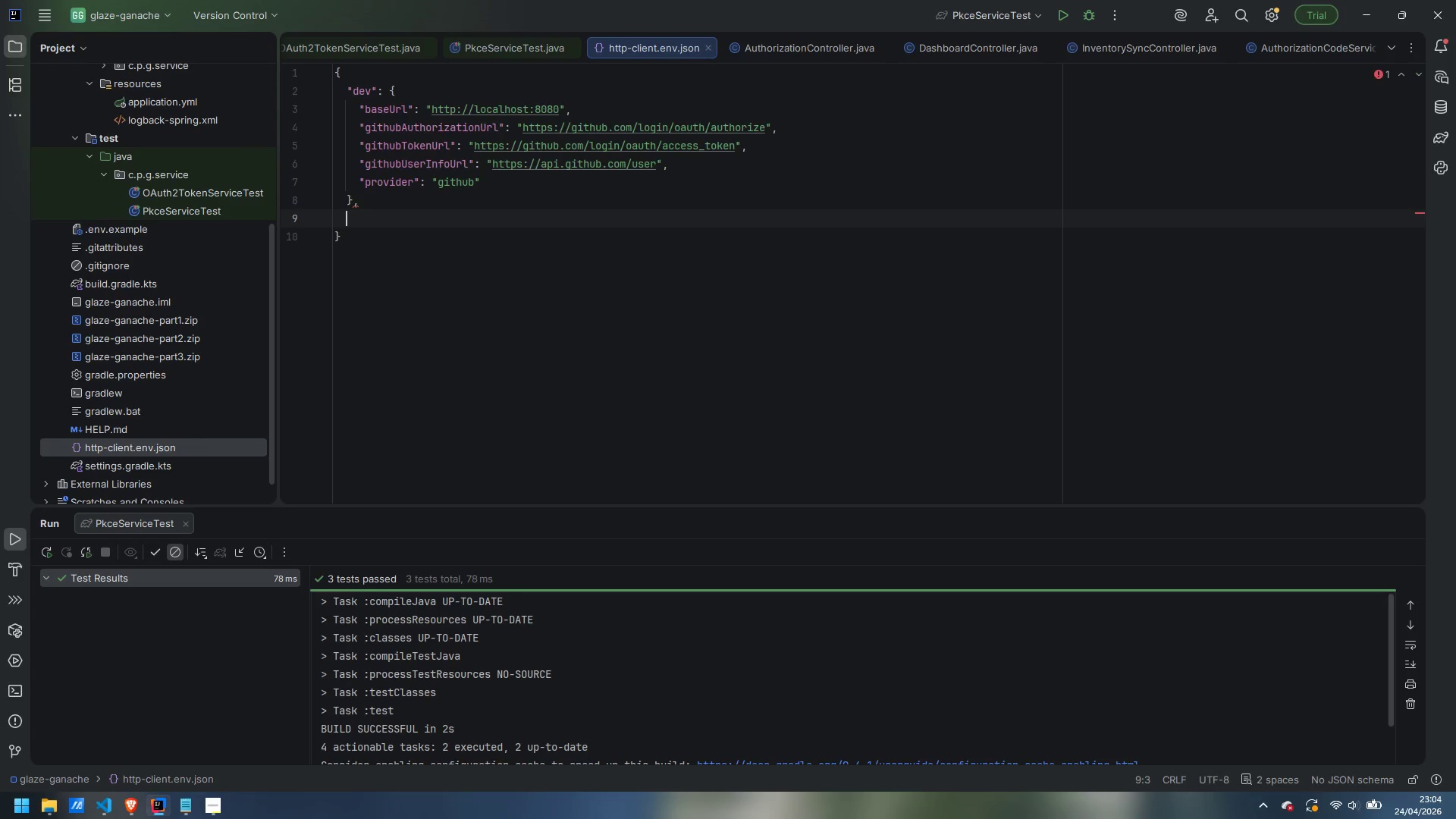 
type("bakery)
 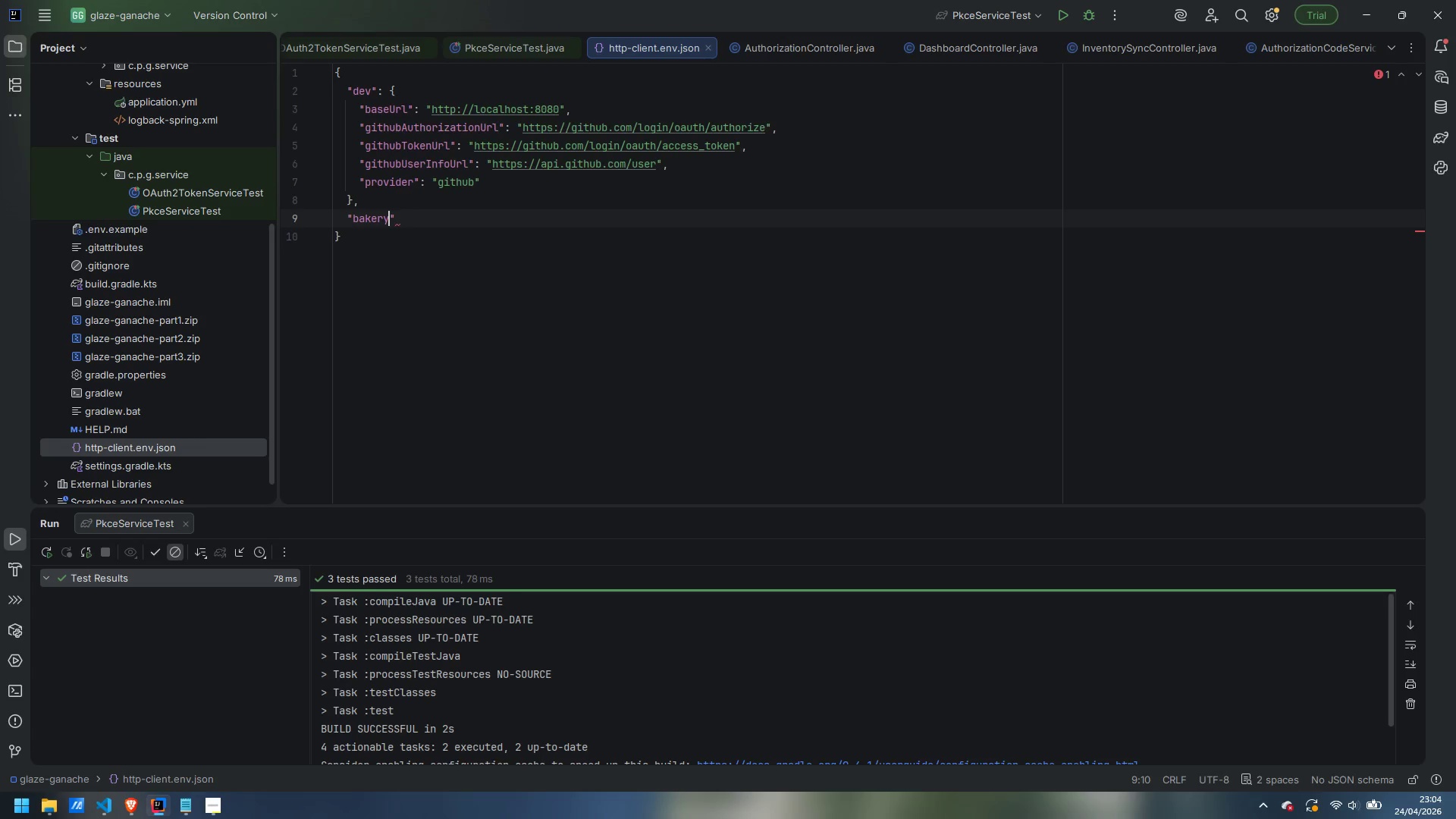 
key(ArrowRight)
 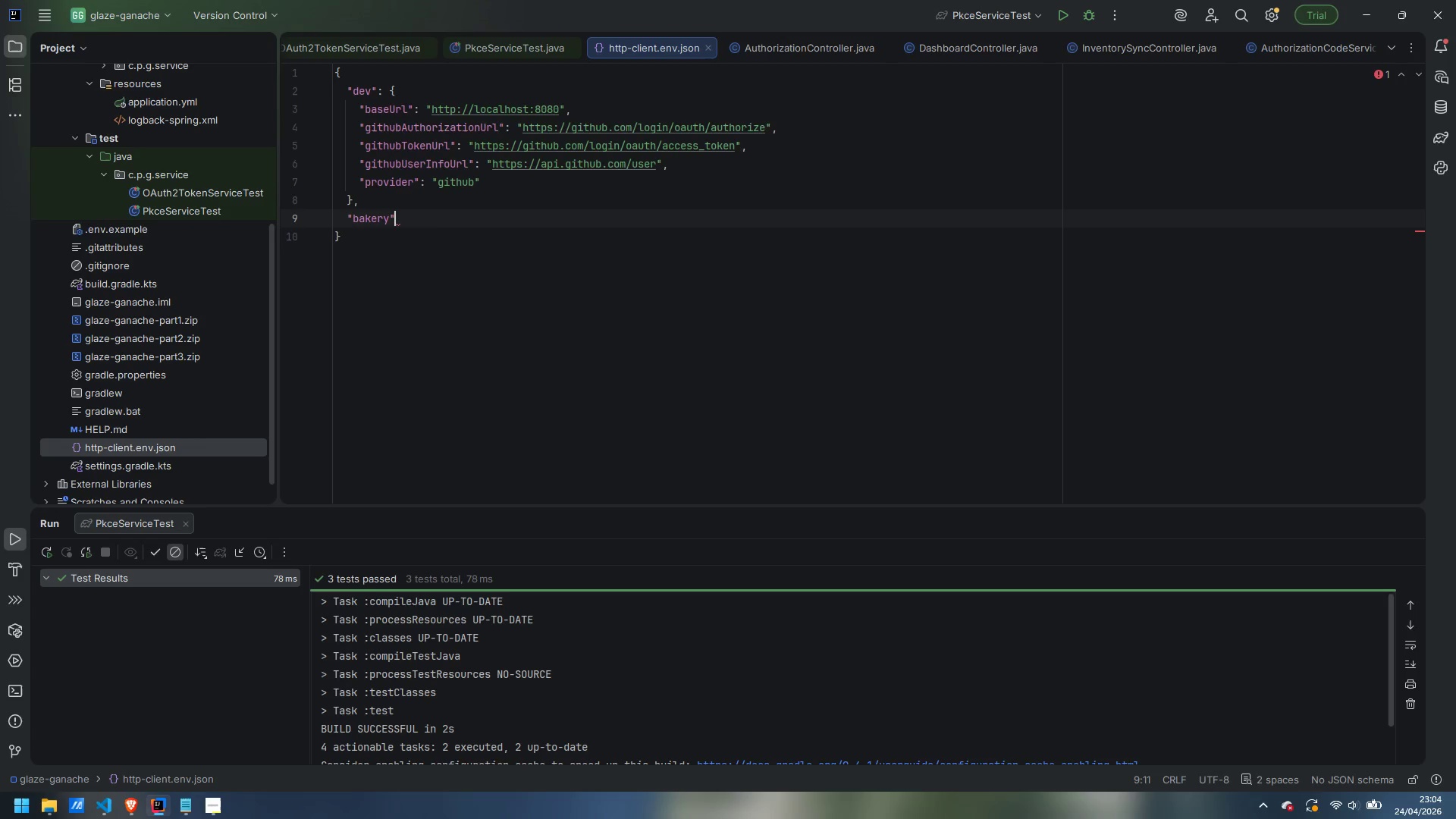 
key(Space)
 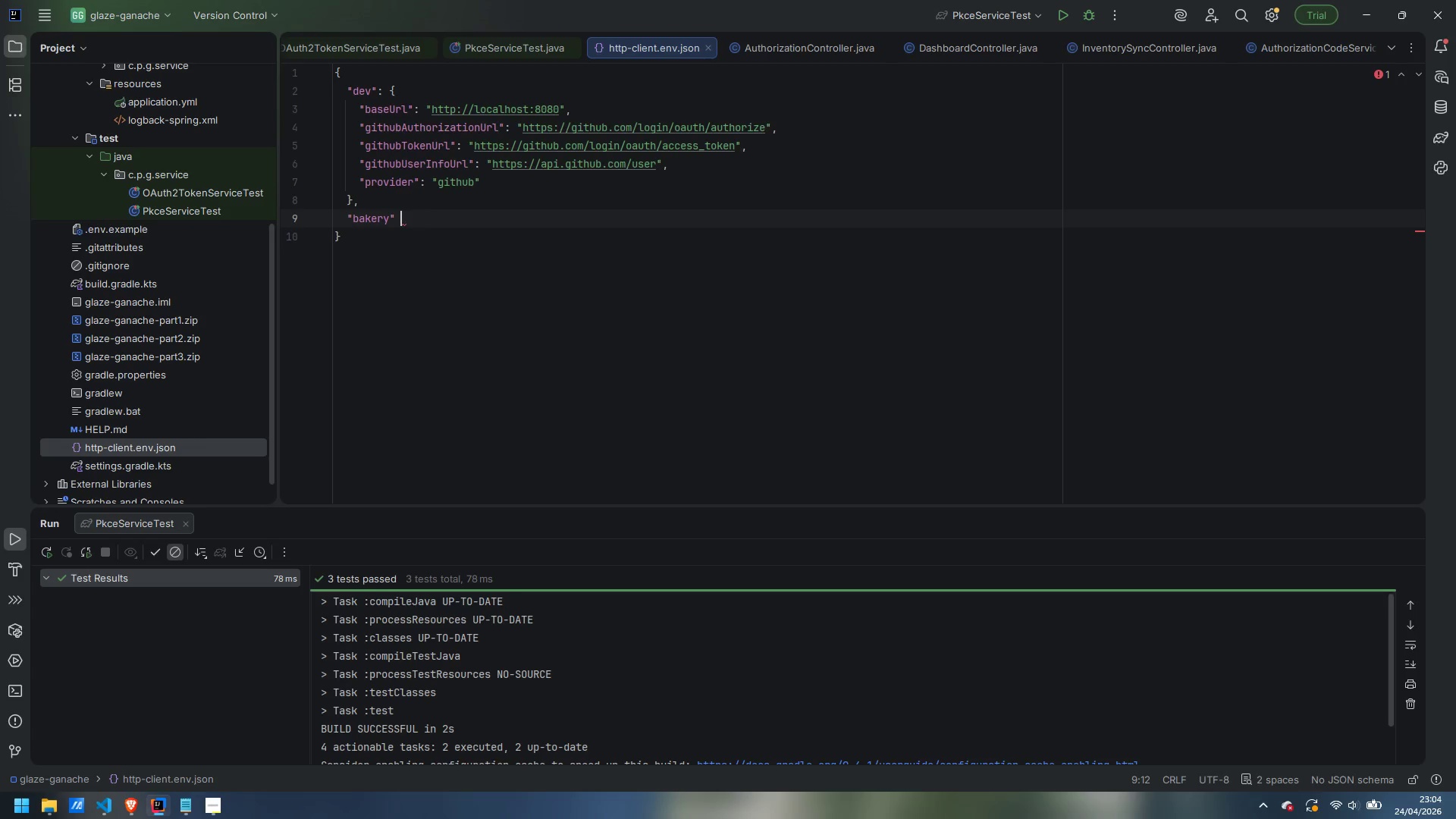 
key(Backspace)
 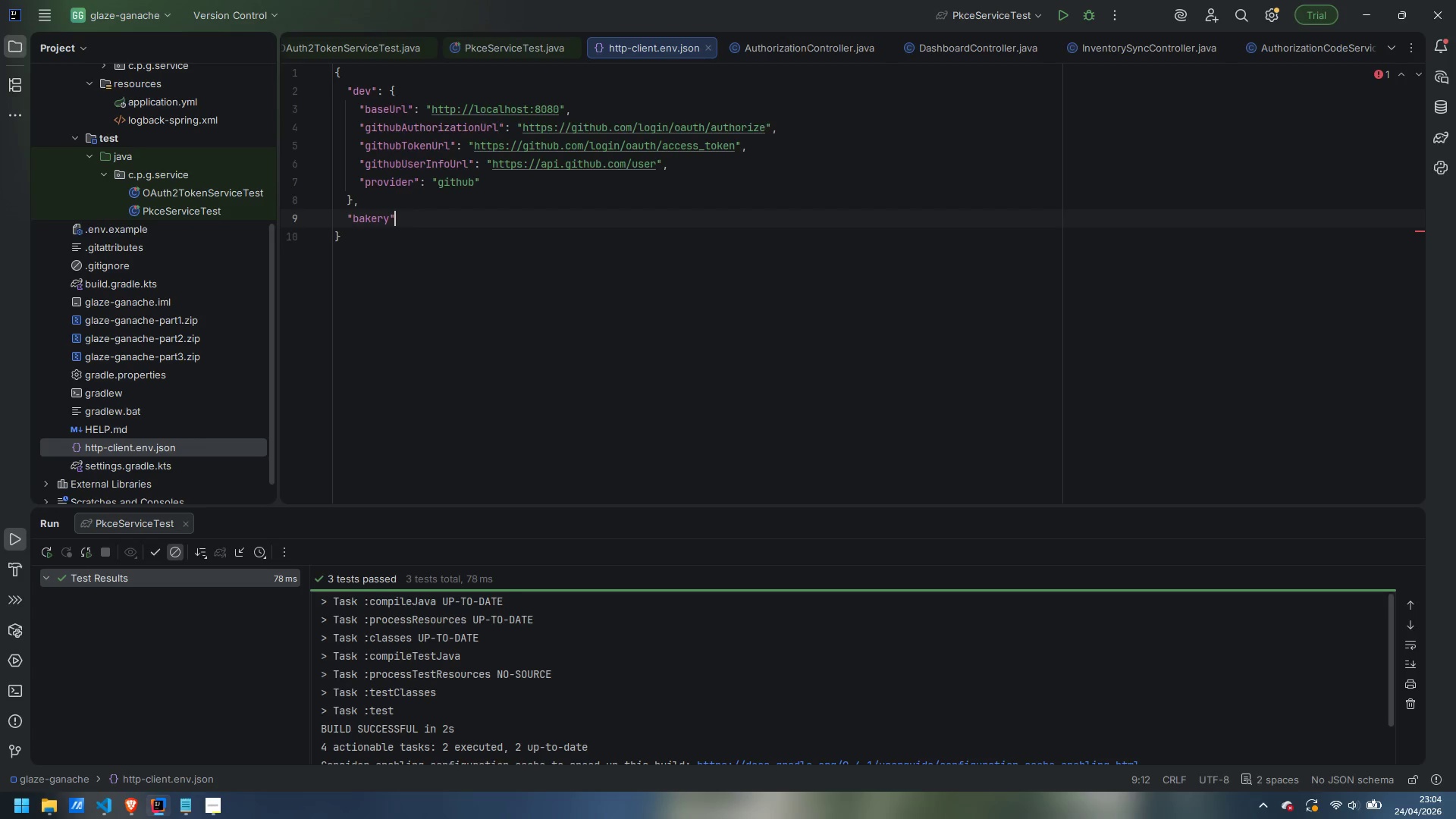 
key(Shift+Semicolon)
 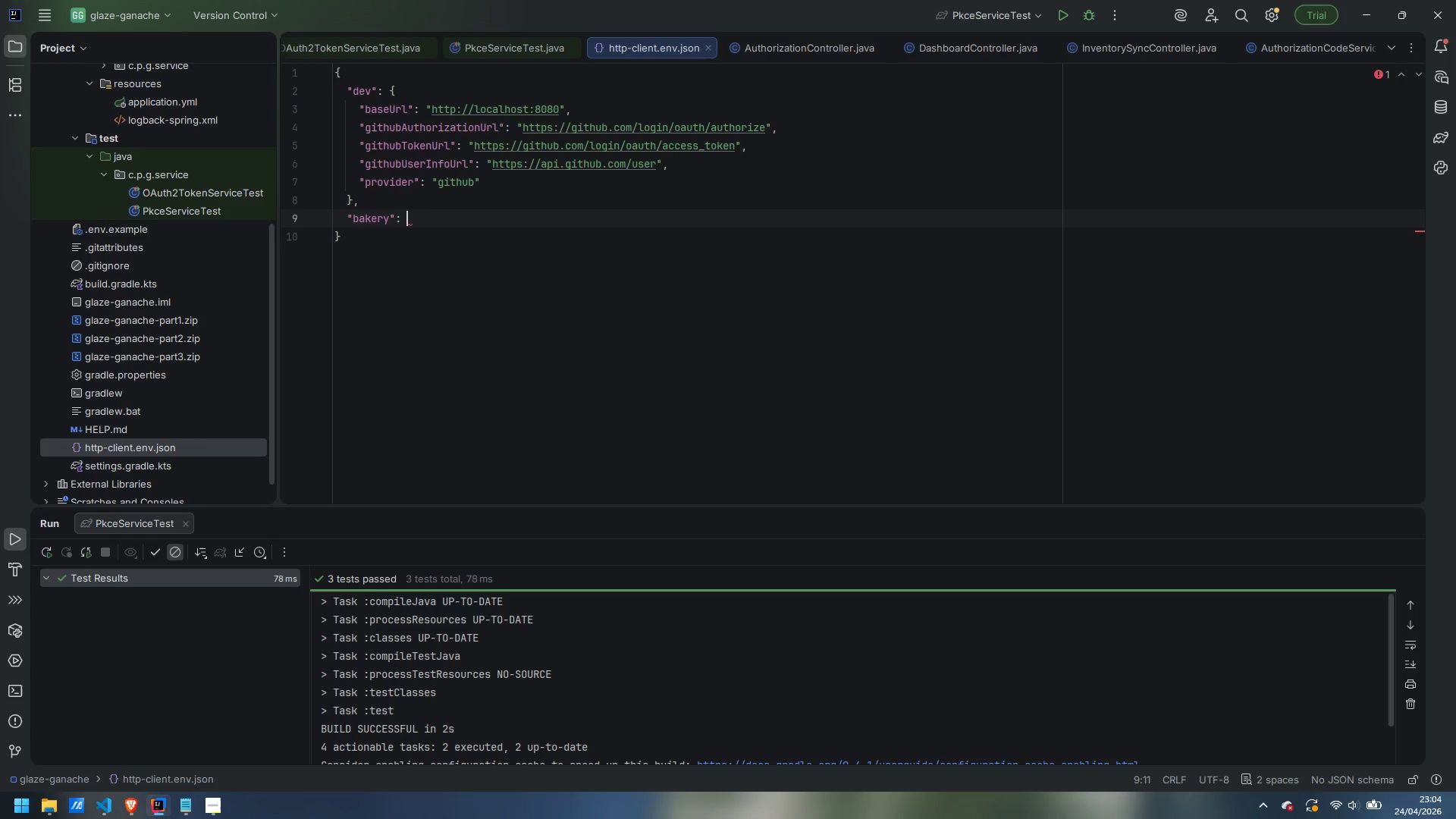 
key(Shift+Space)
 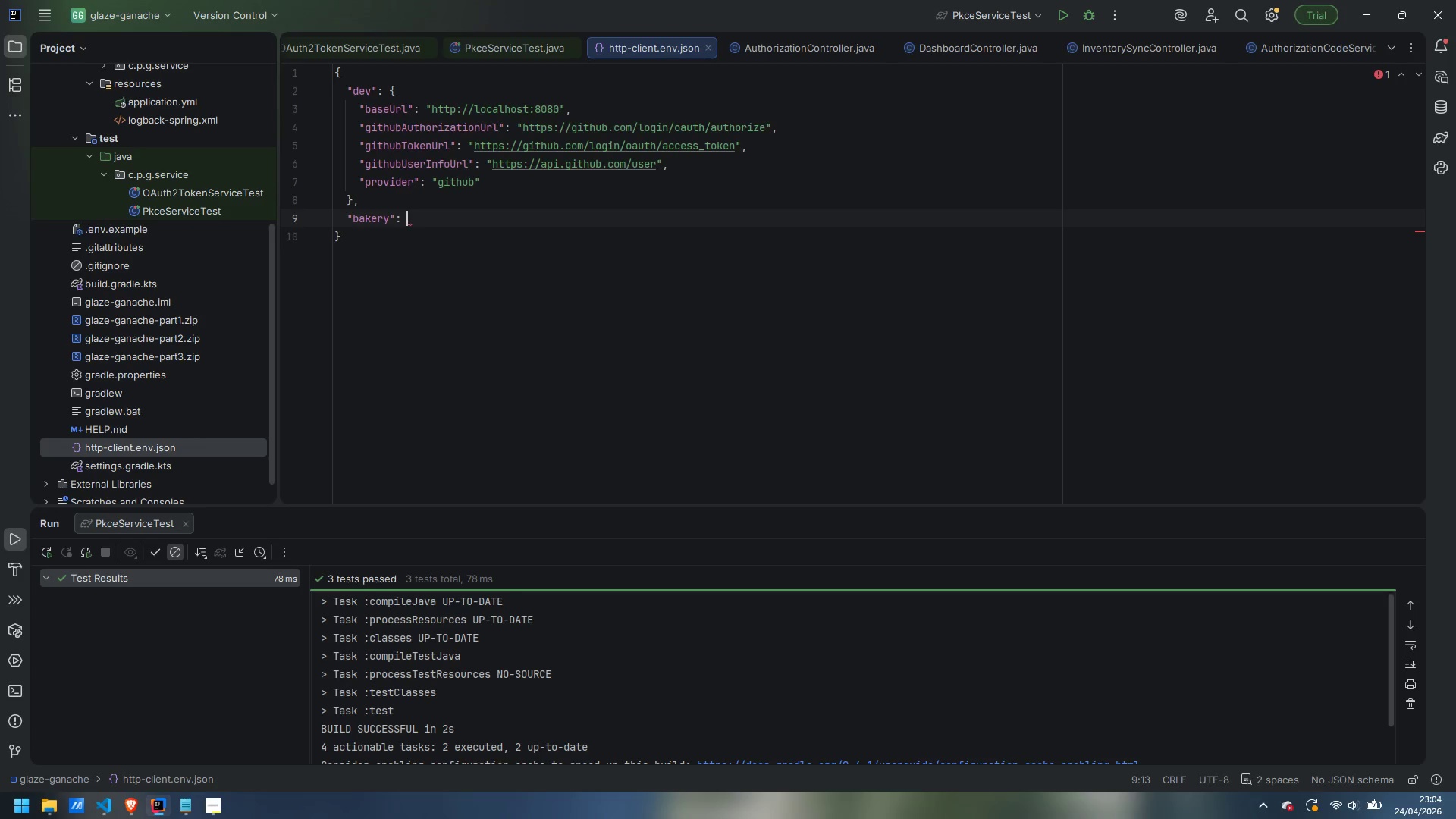 
key(Shift+BracketLeft)
 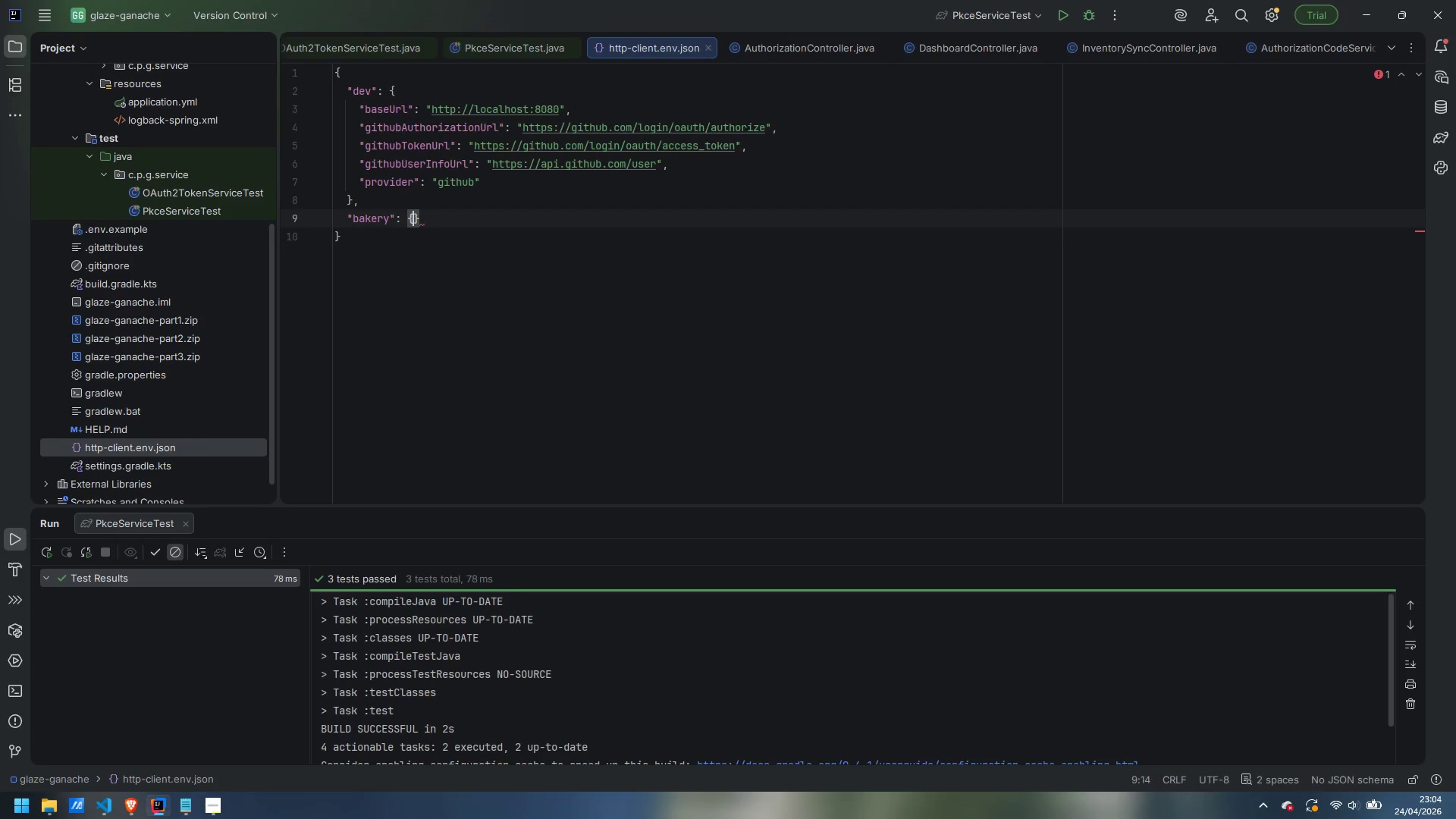 
key(Enter)
 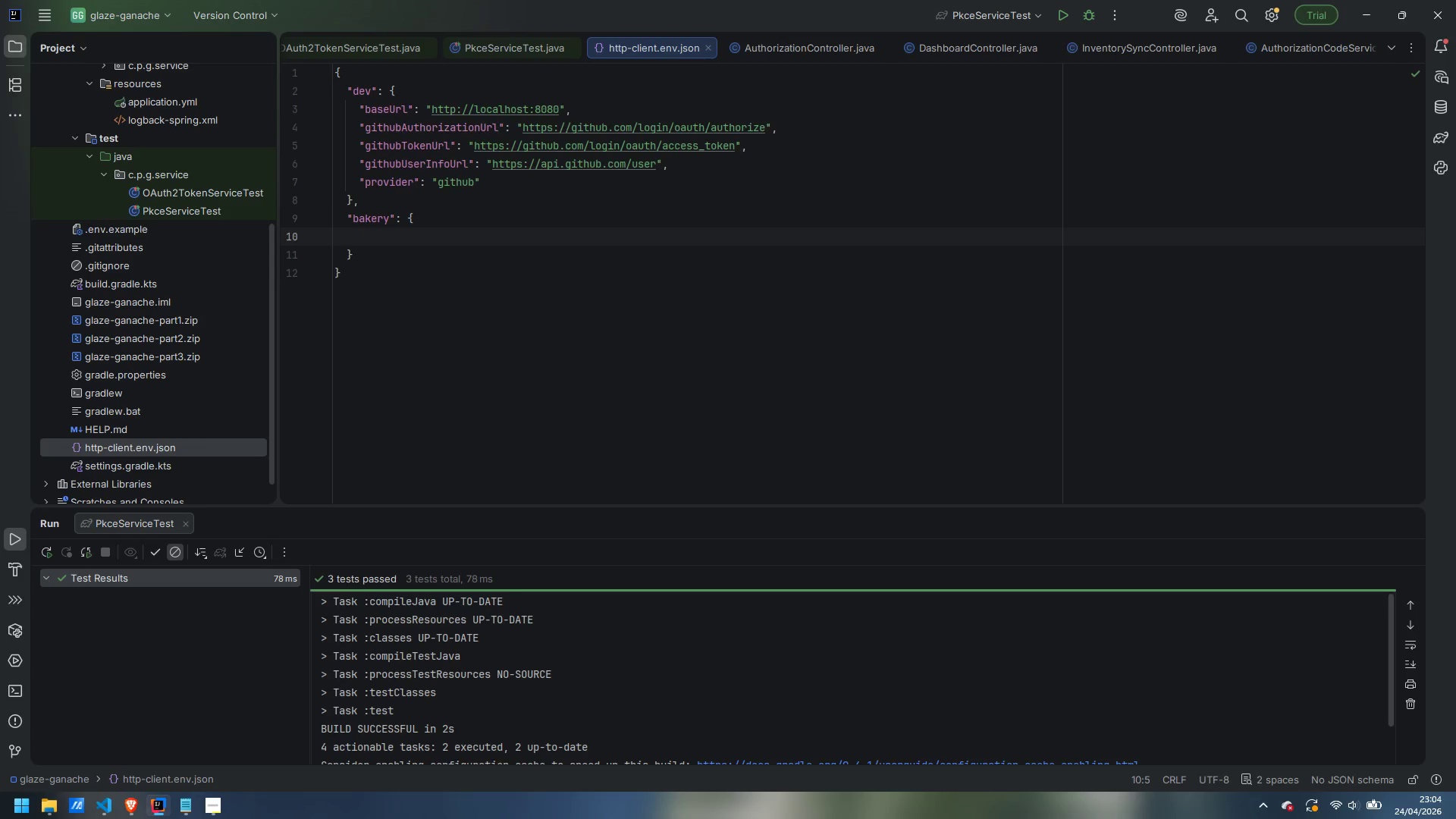 
type("baseUrl)
 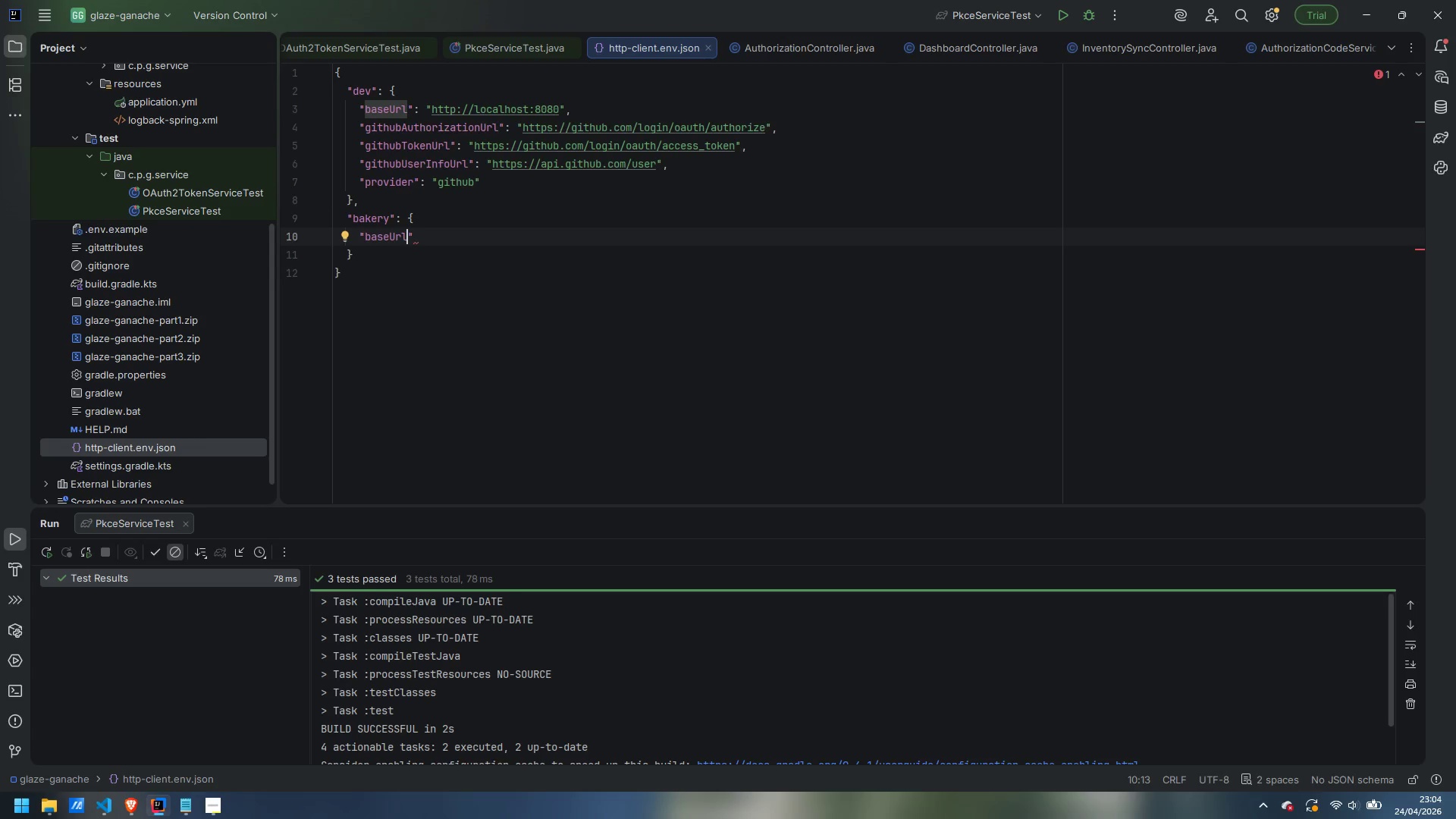 
key(ArrowRight)
 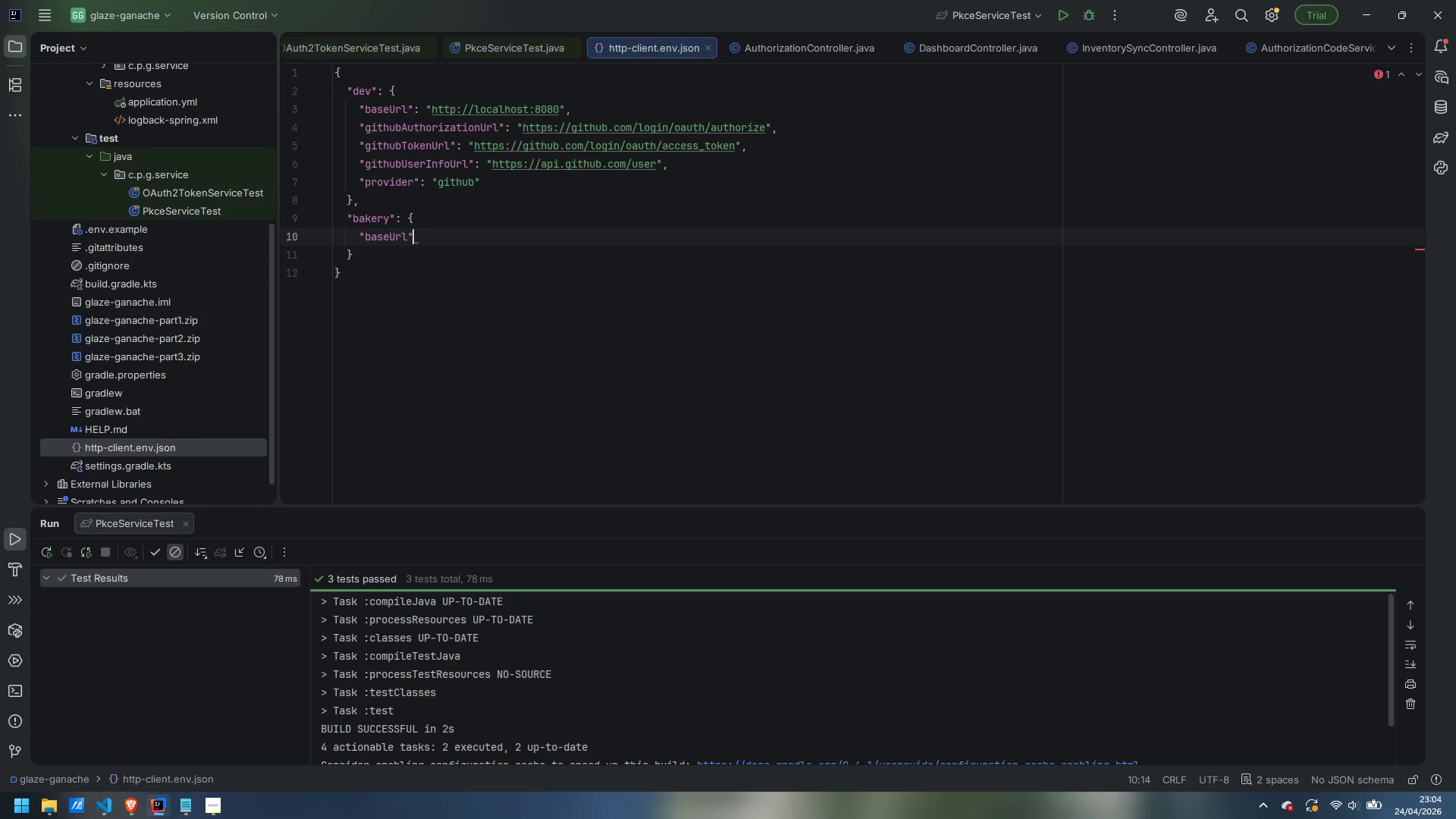 
type(: "http://localhost:8080)
 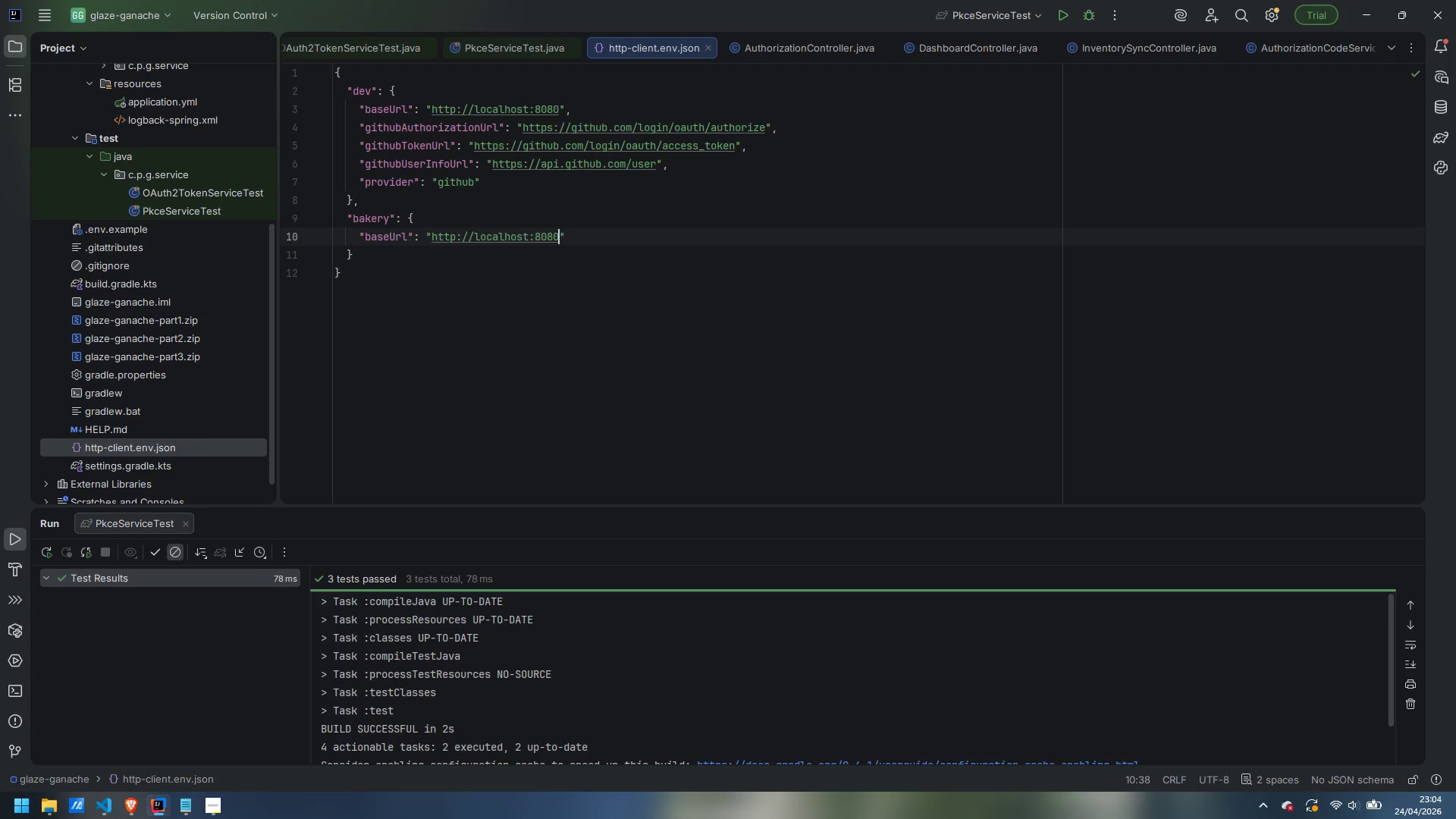 
key(ArrowRight)
 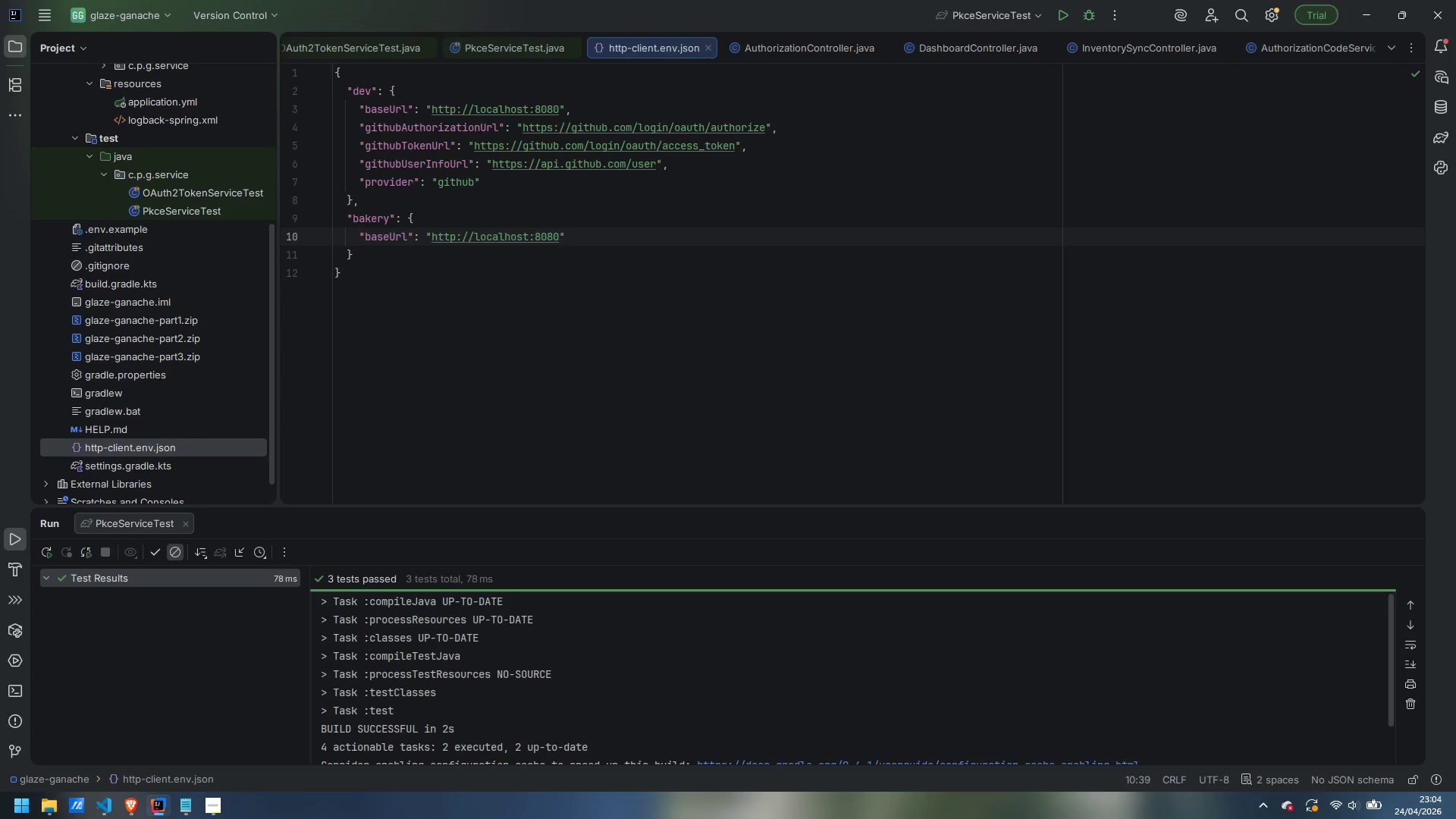 
key(Comma)
 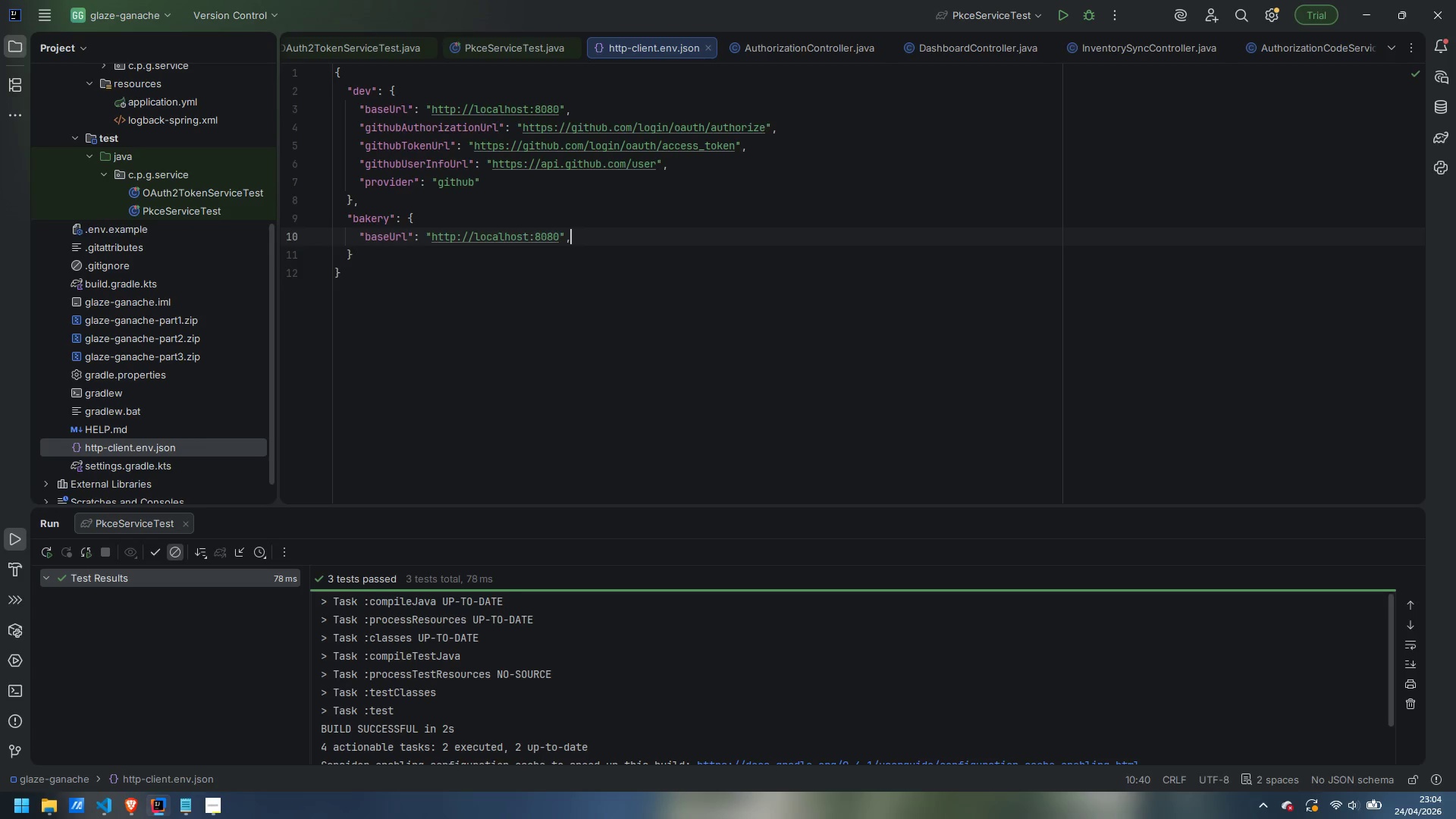 
key(Enter)
 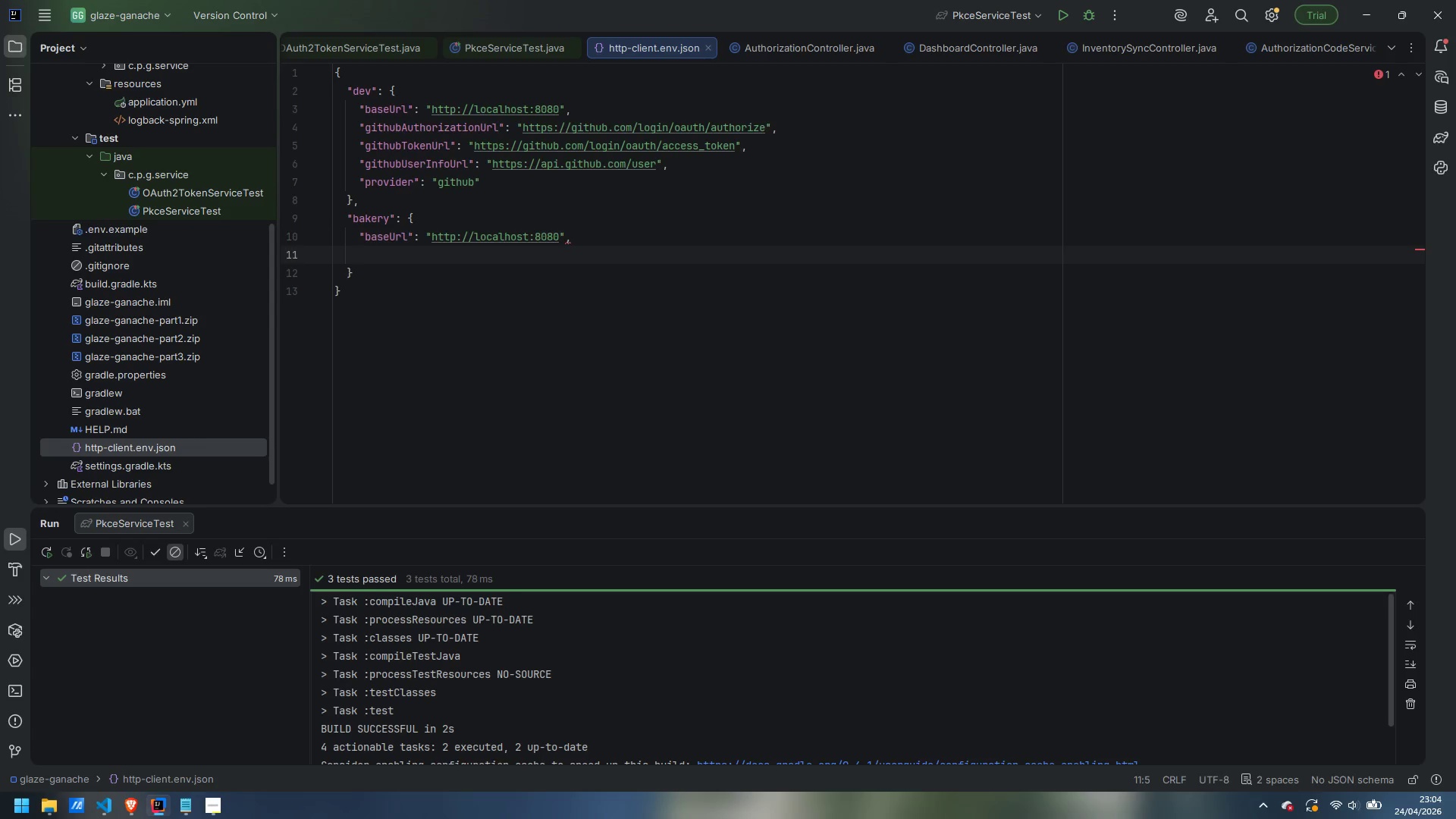 
type("provider)
 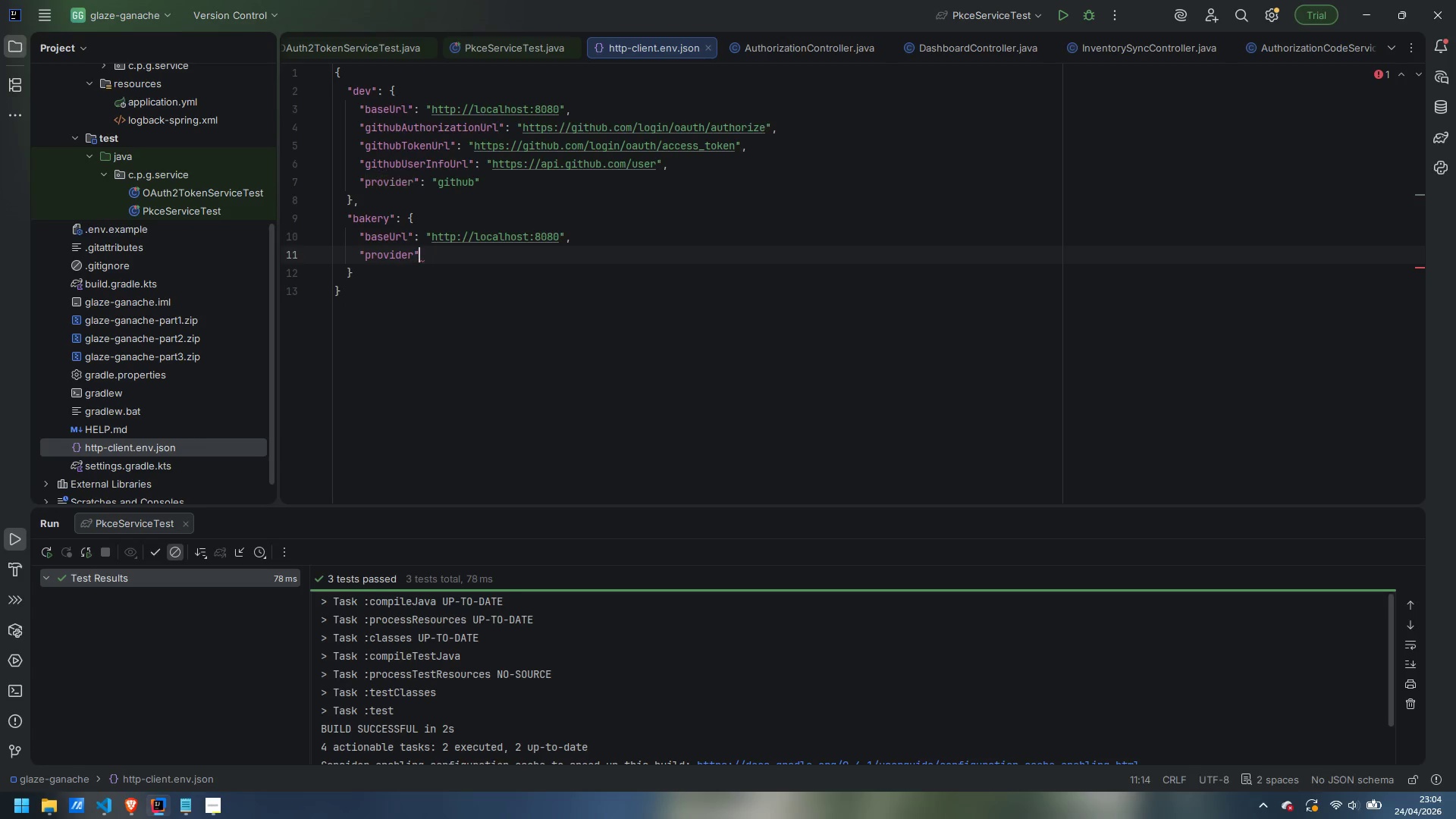 
key(ArrowRight)
 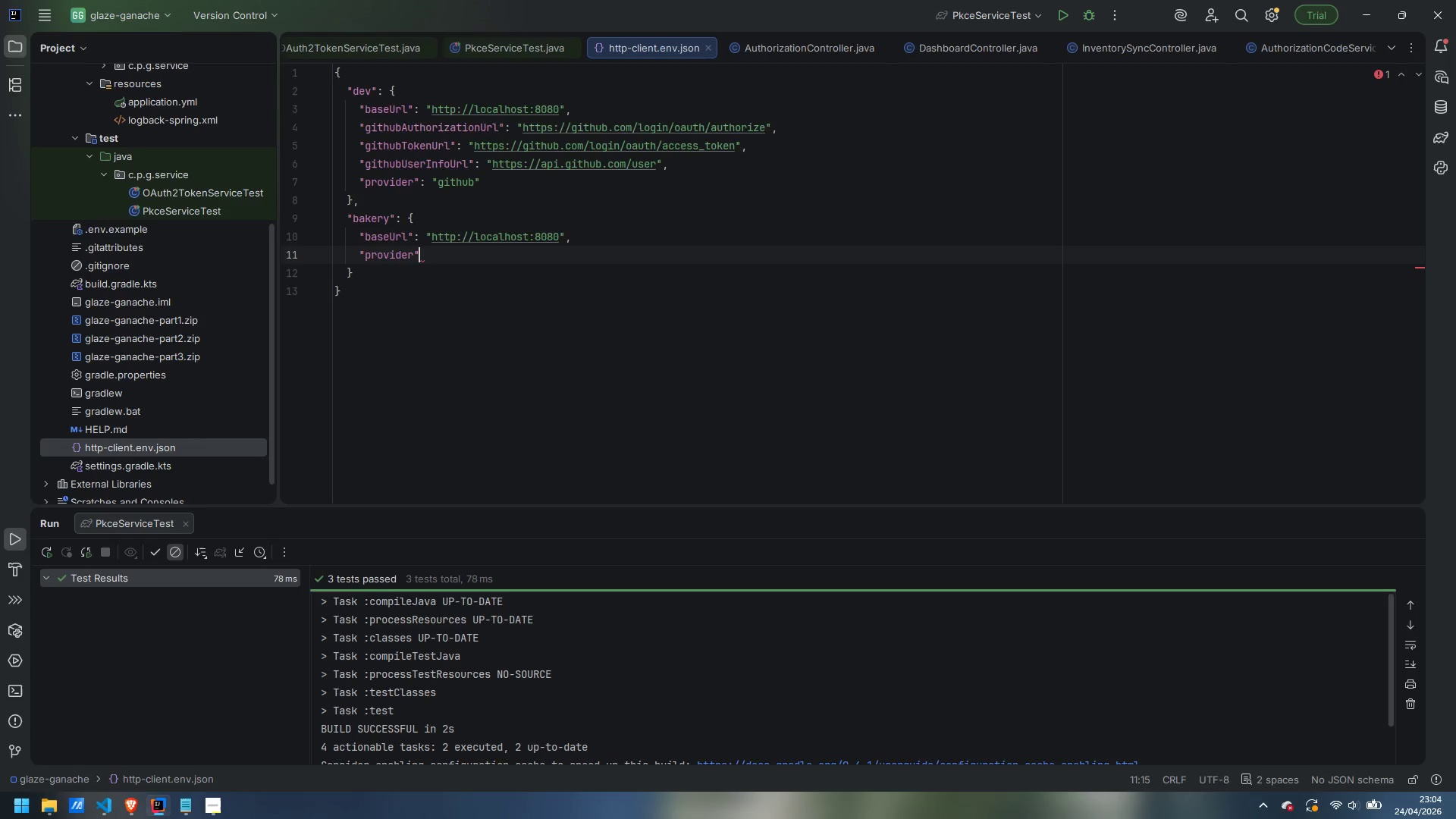 
type(: "bakery)
 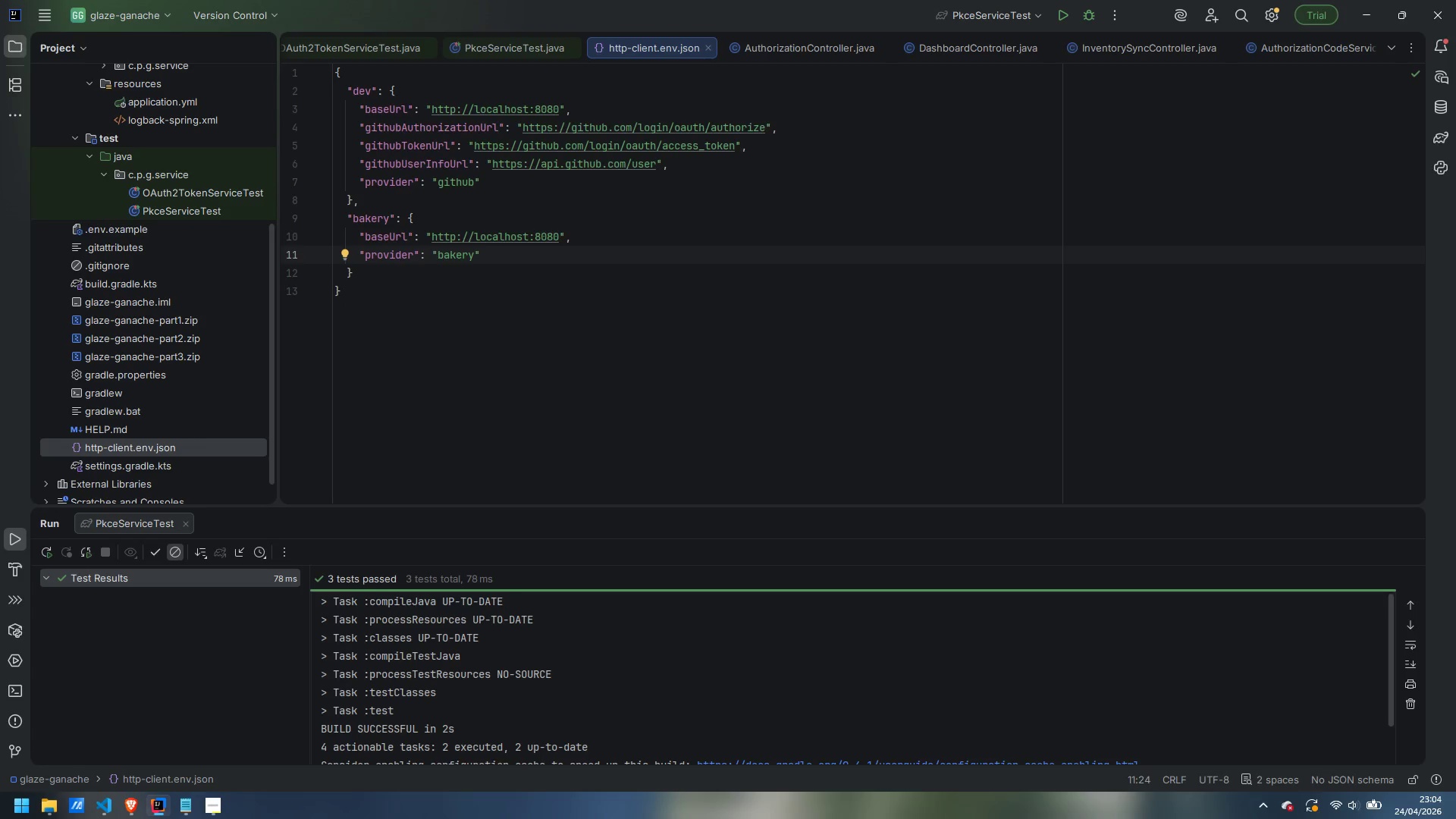 
key(ArrowRight)
 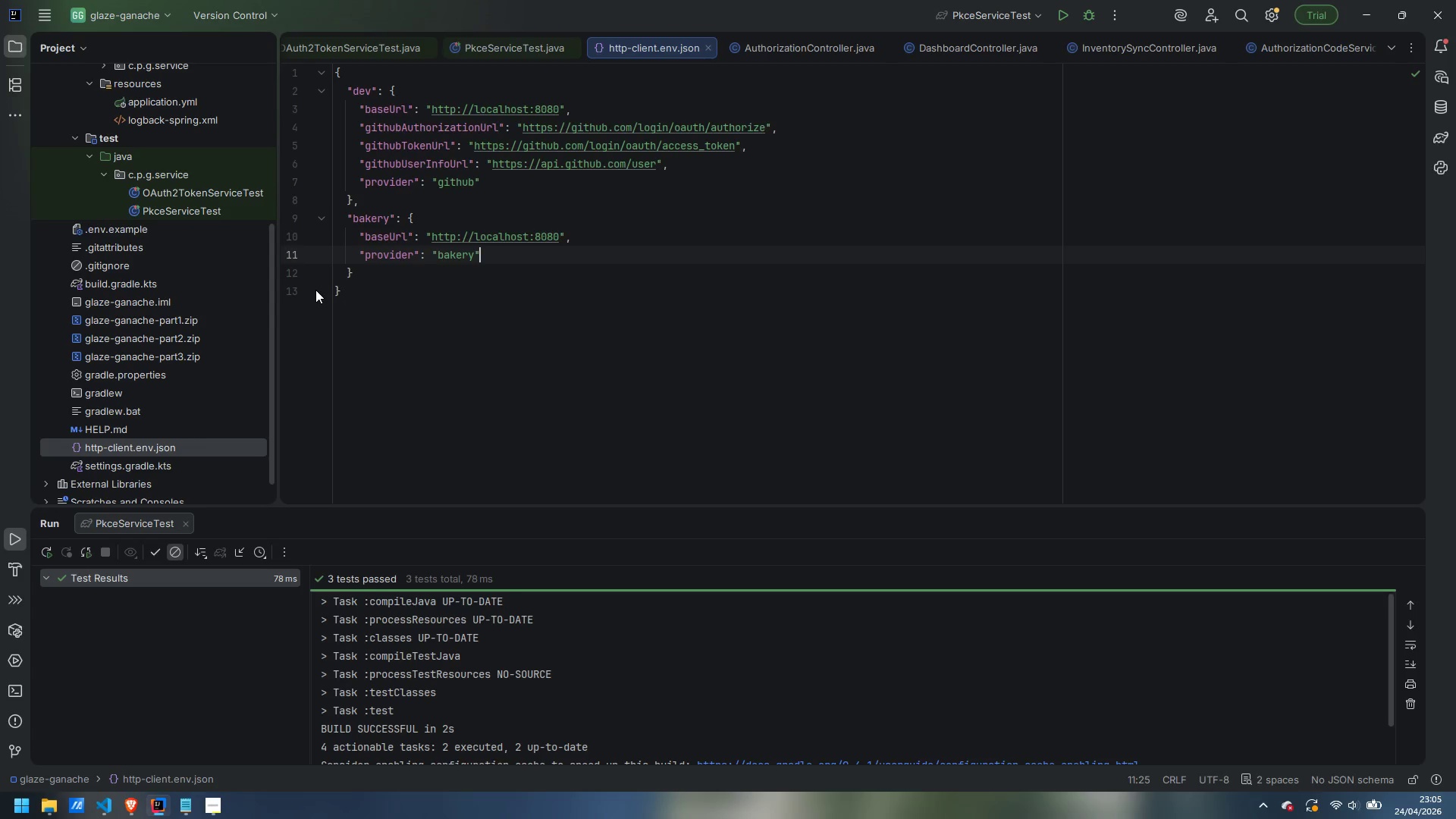 
wait(29.78)
 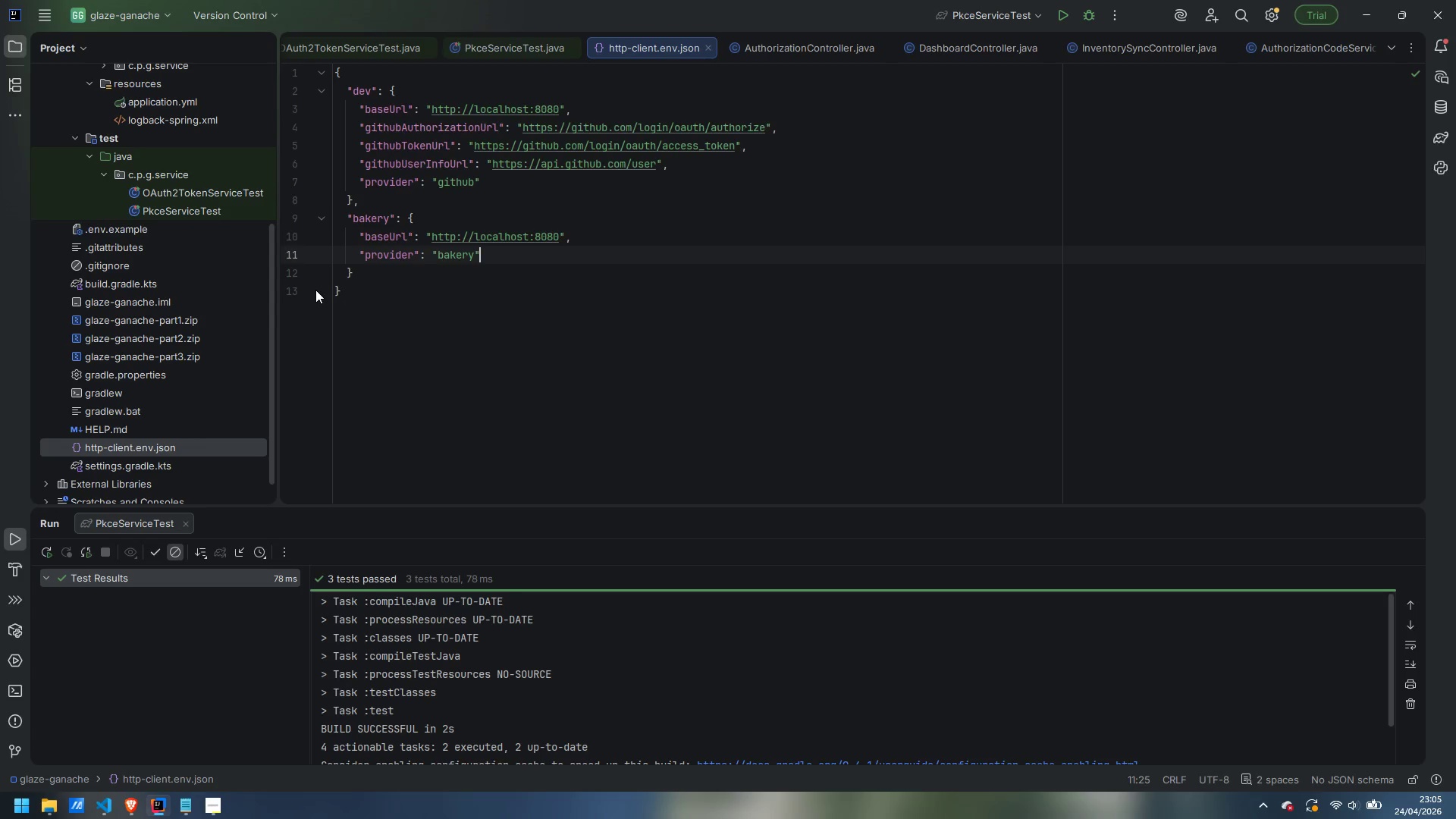 
scroll: coordinate [111, 331], scroll_direction: up, amount: 13.0
 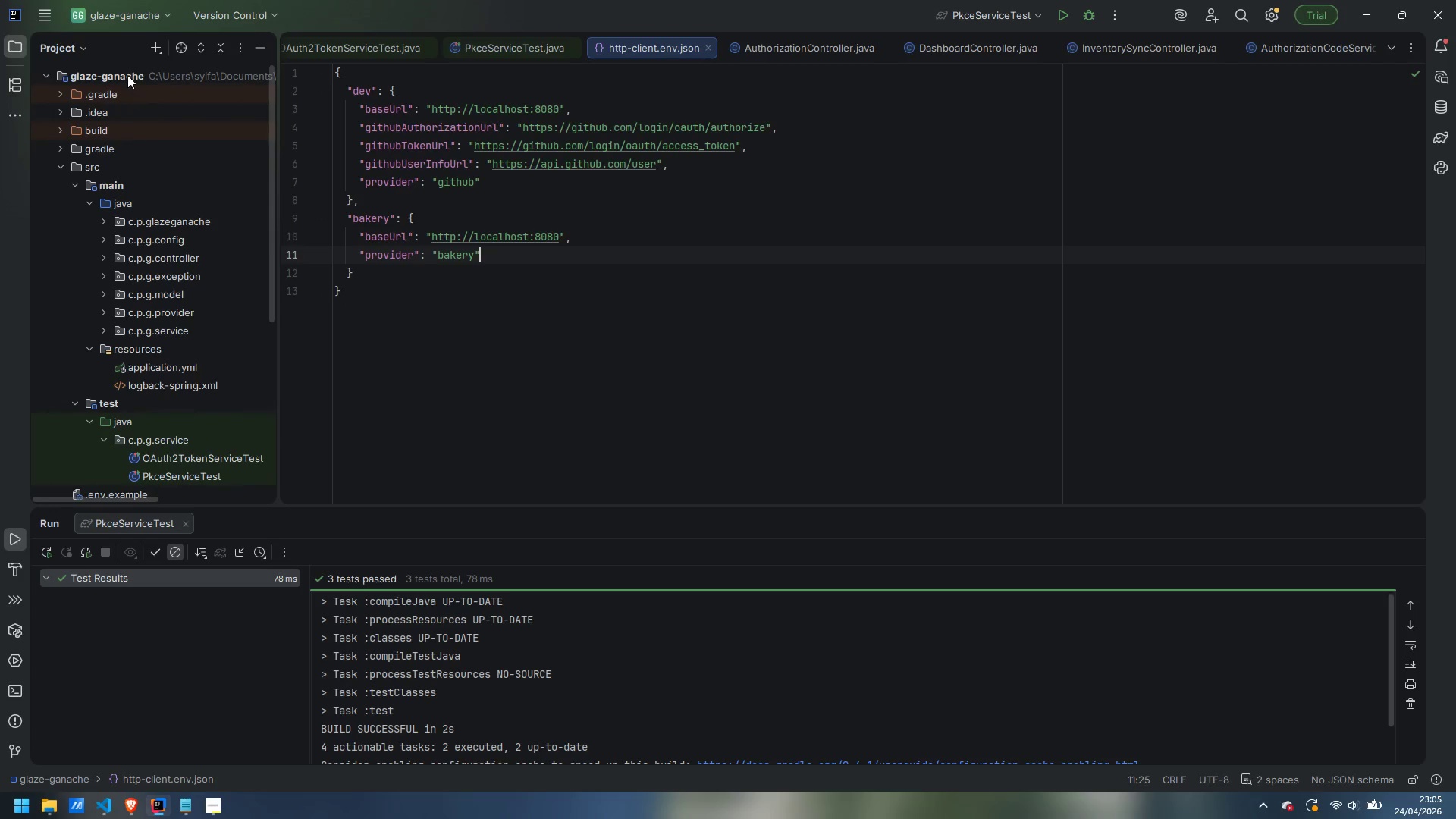 
right_click([127, 74])
 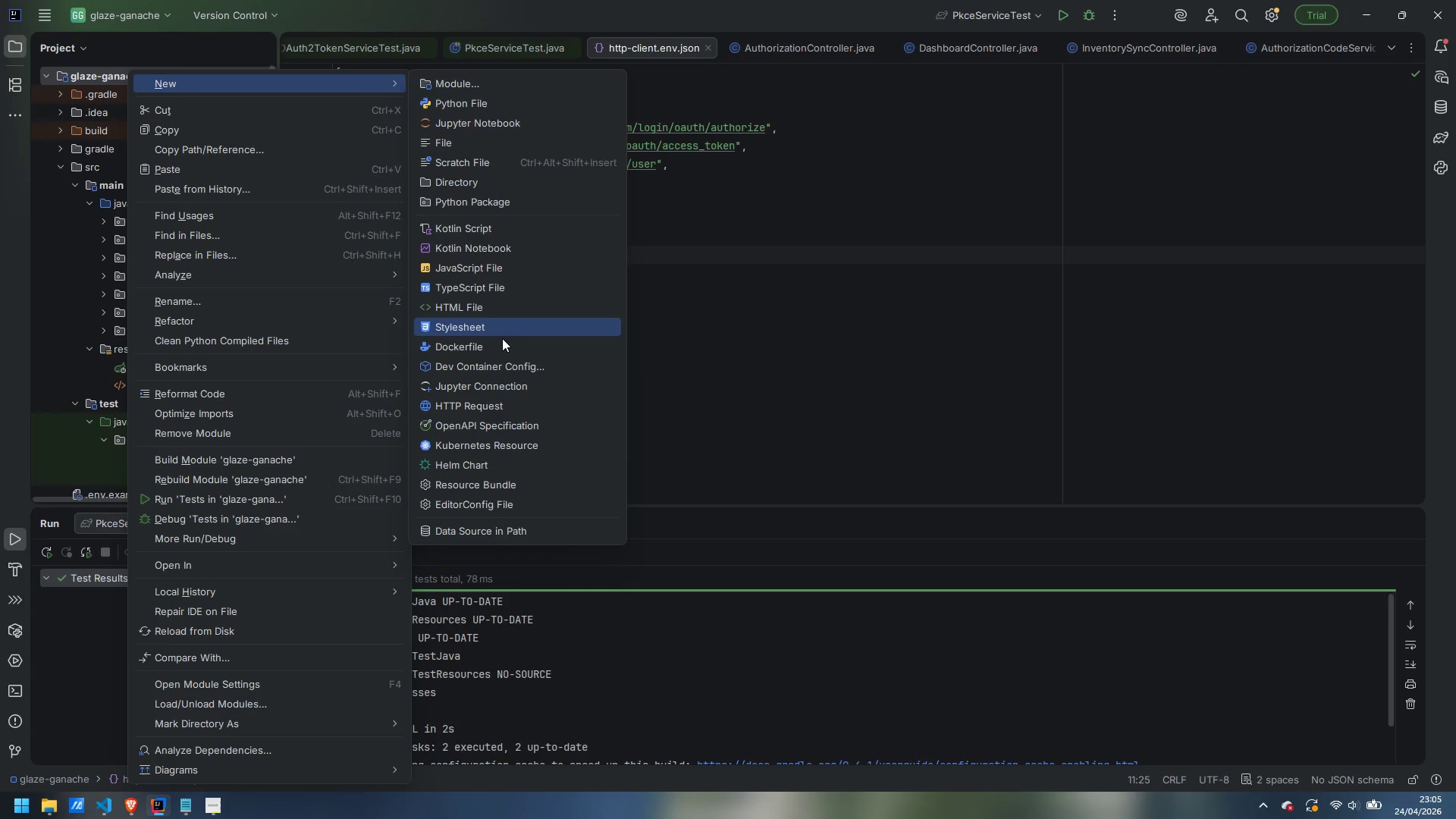 
left_click([496, 413])
 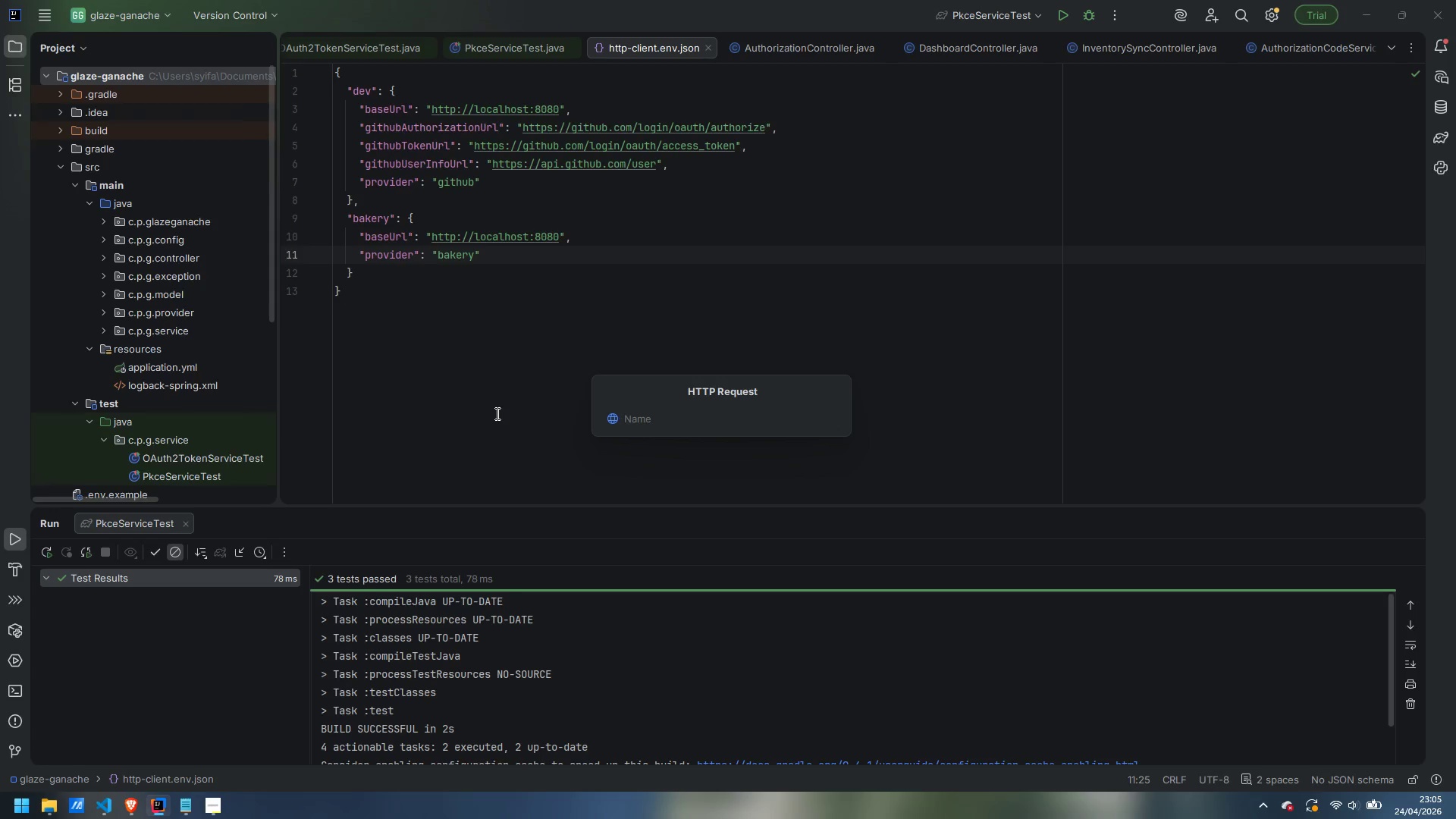 
wait(6.27)
 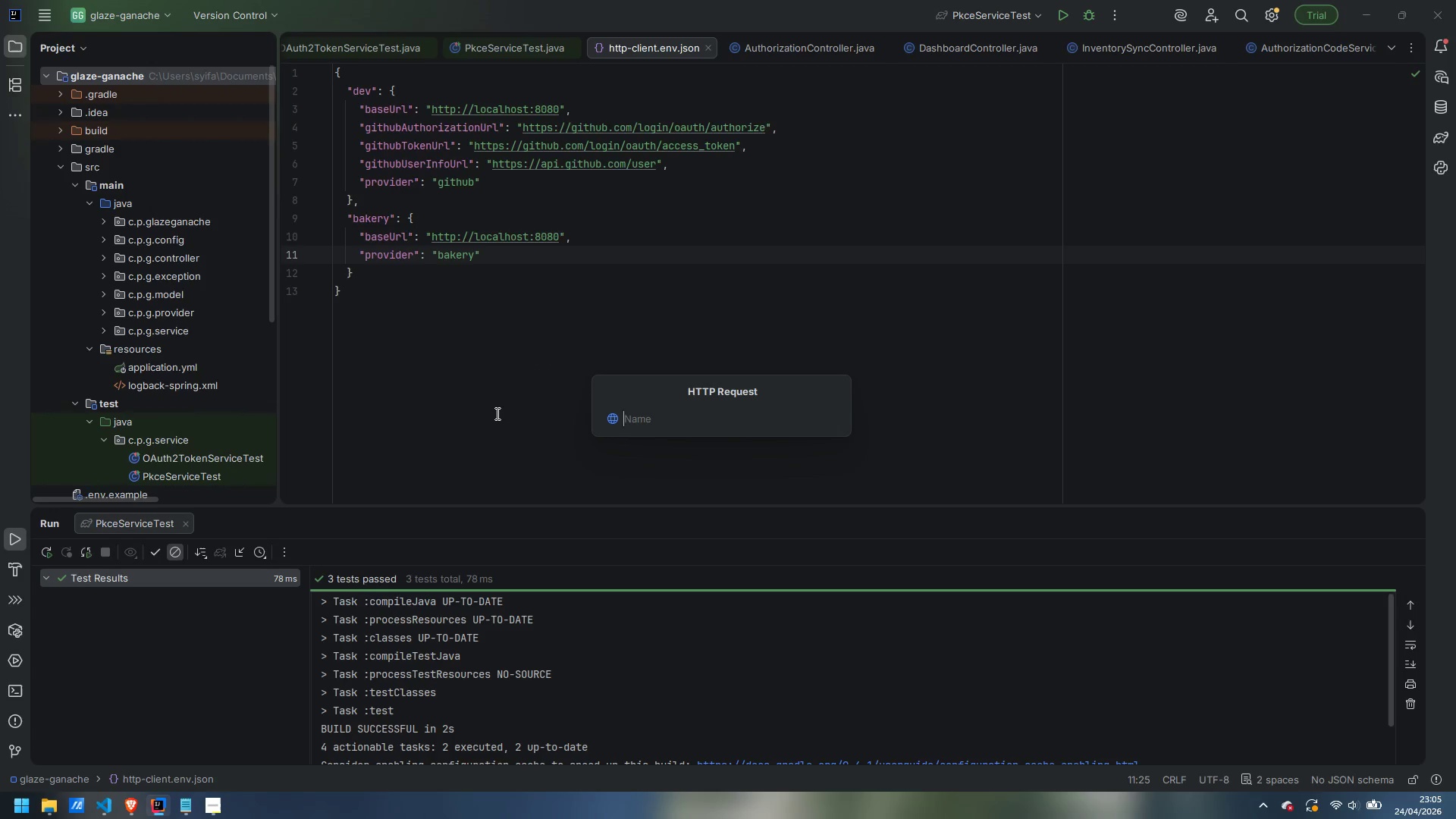 
type(oatuh)
key(Backspace)
key(Backspace)
key(Backspace)
type(uth-authorization-code)
 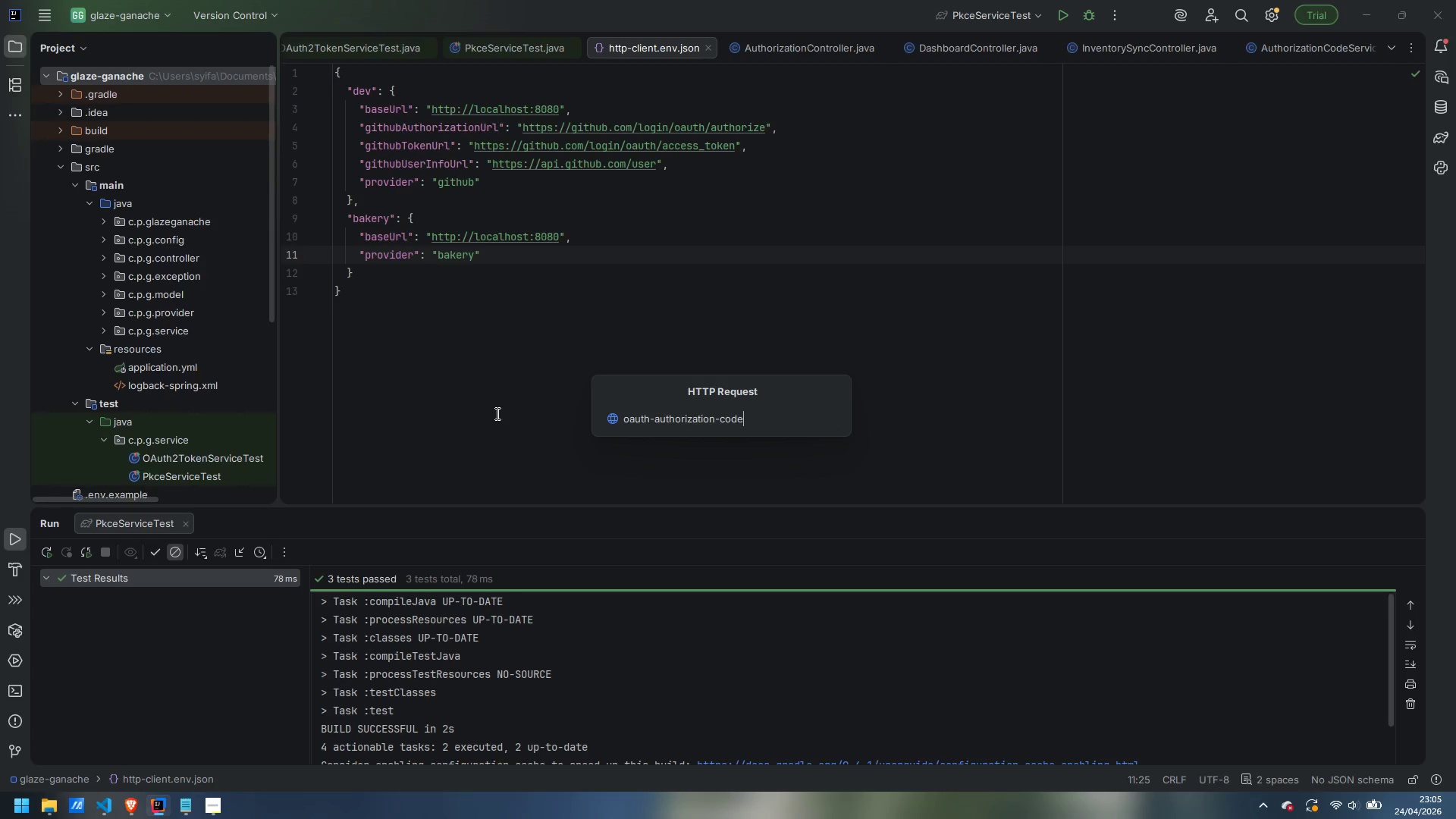 
key(Enter)
 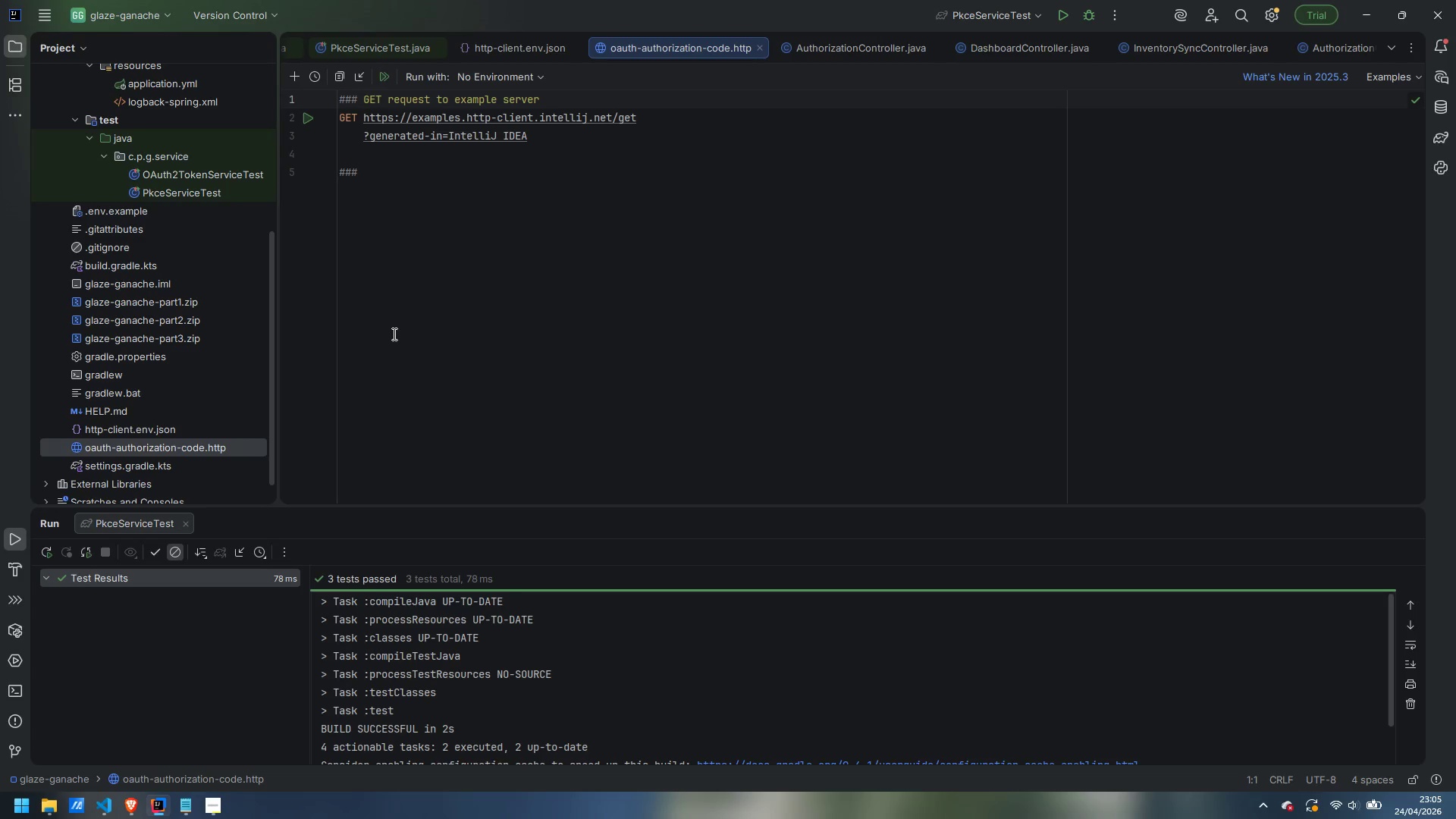 
wait(5.73)
 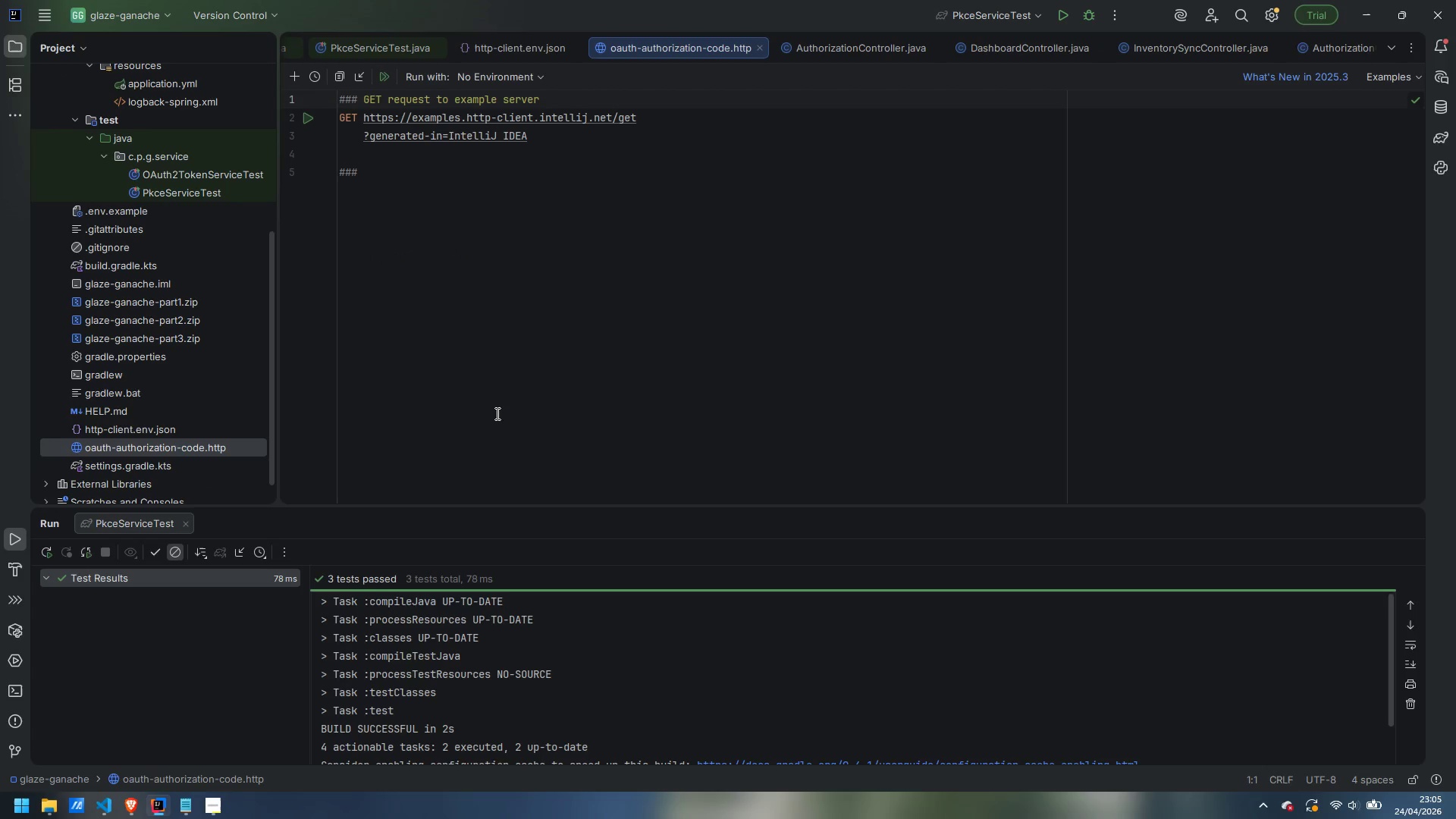 
left_click([206, 808])